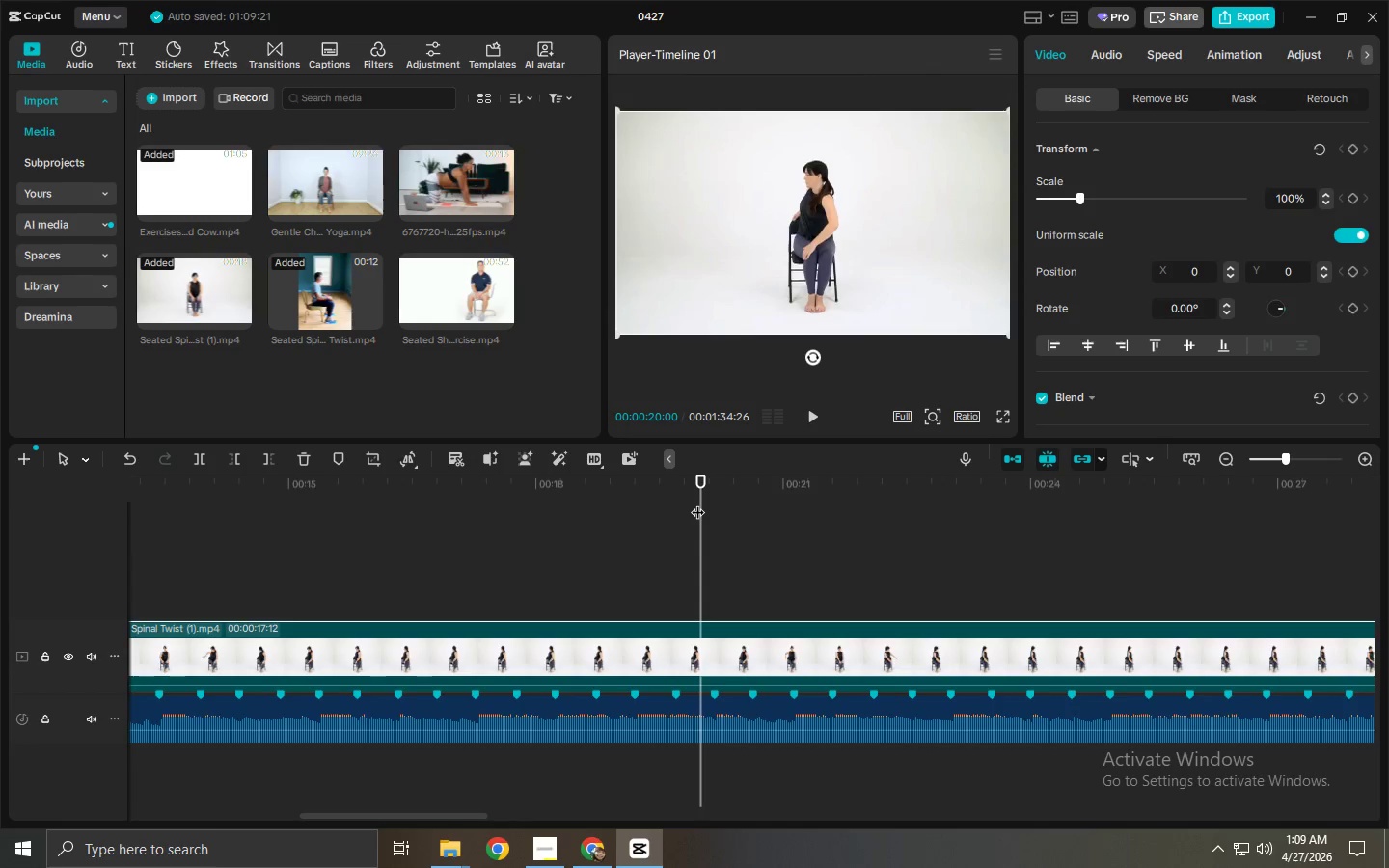 
key(Control+ControlLeft)
 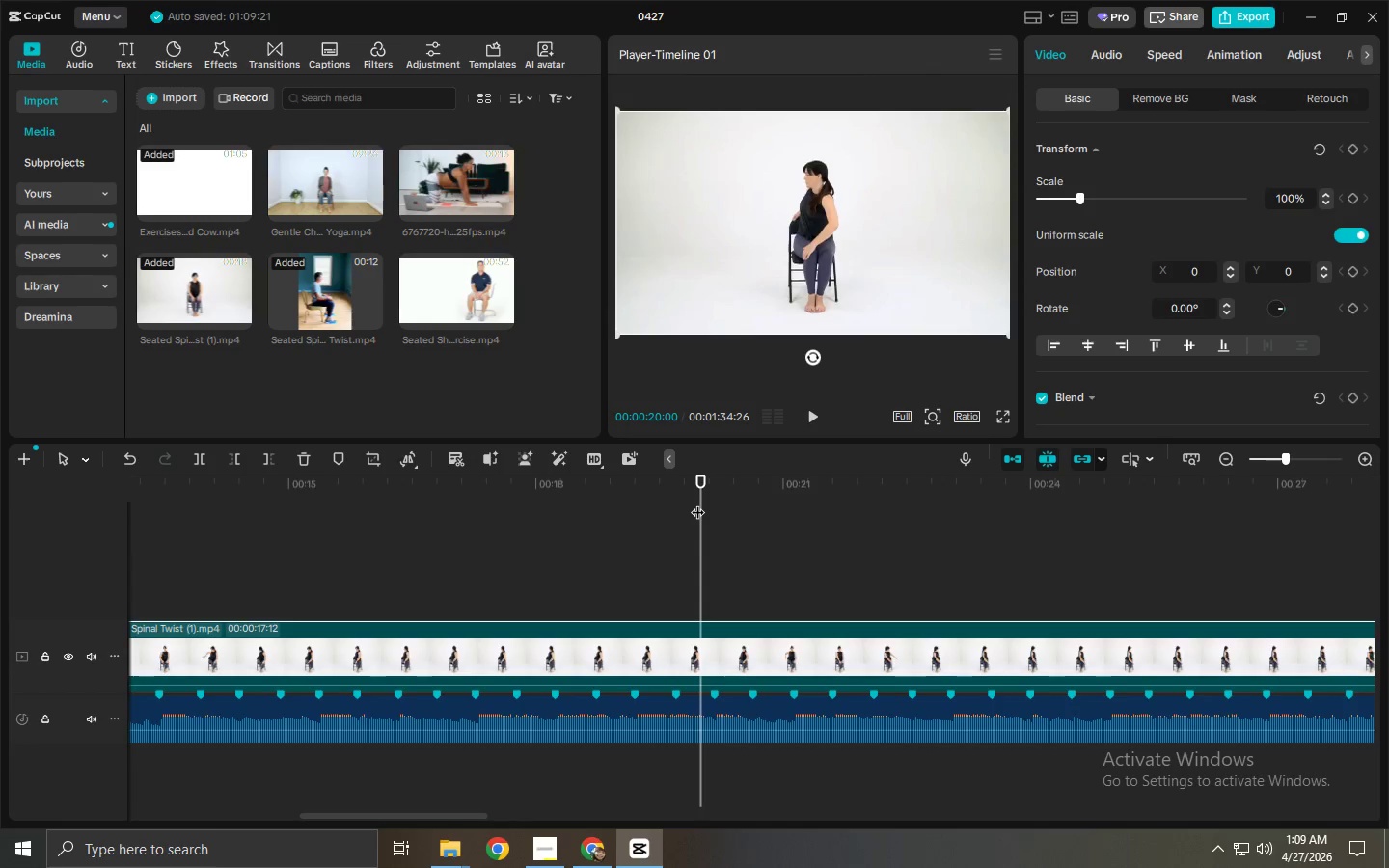 
key(Control+B)
 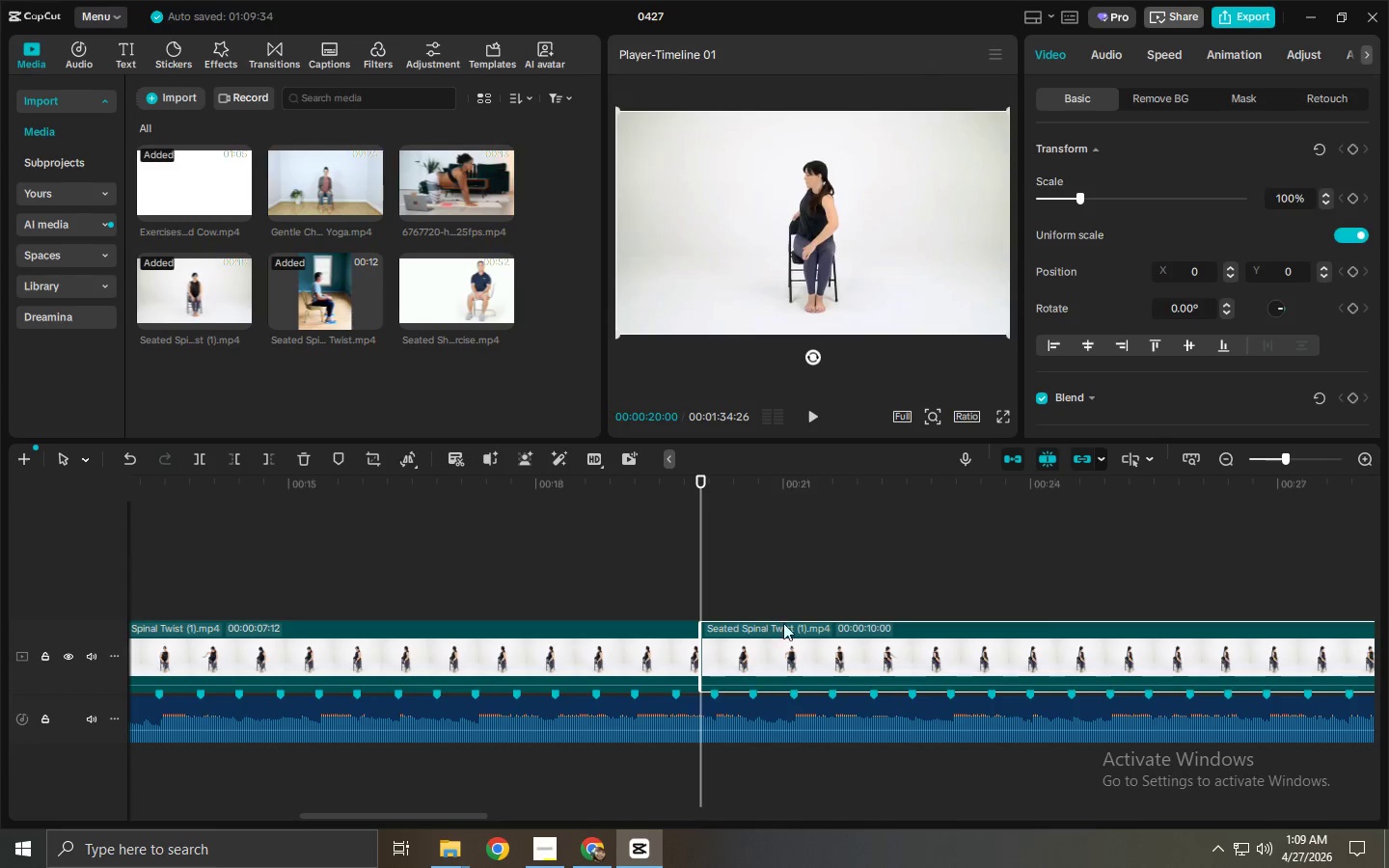 
left_click([803, 665])
 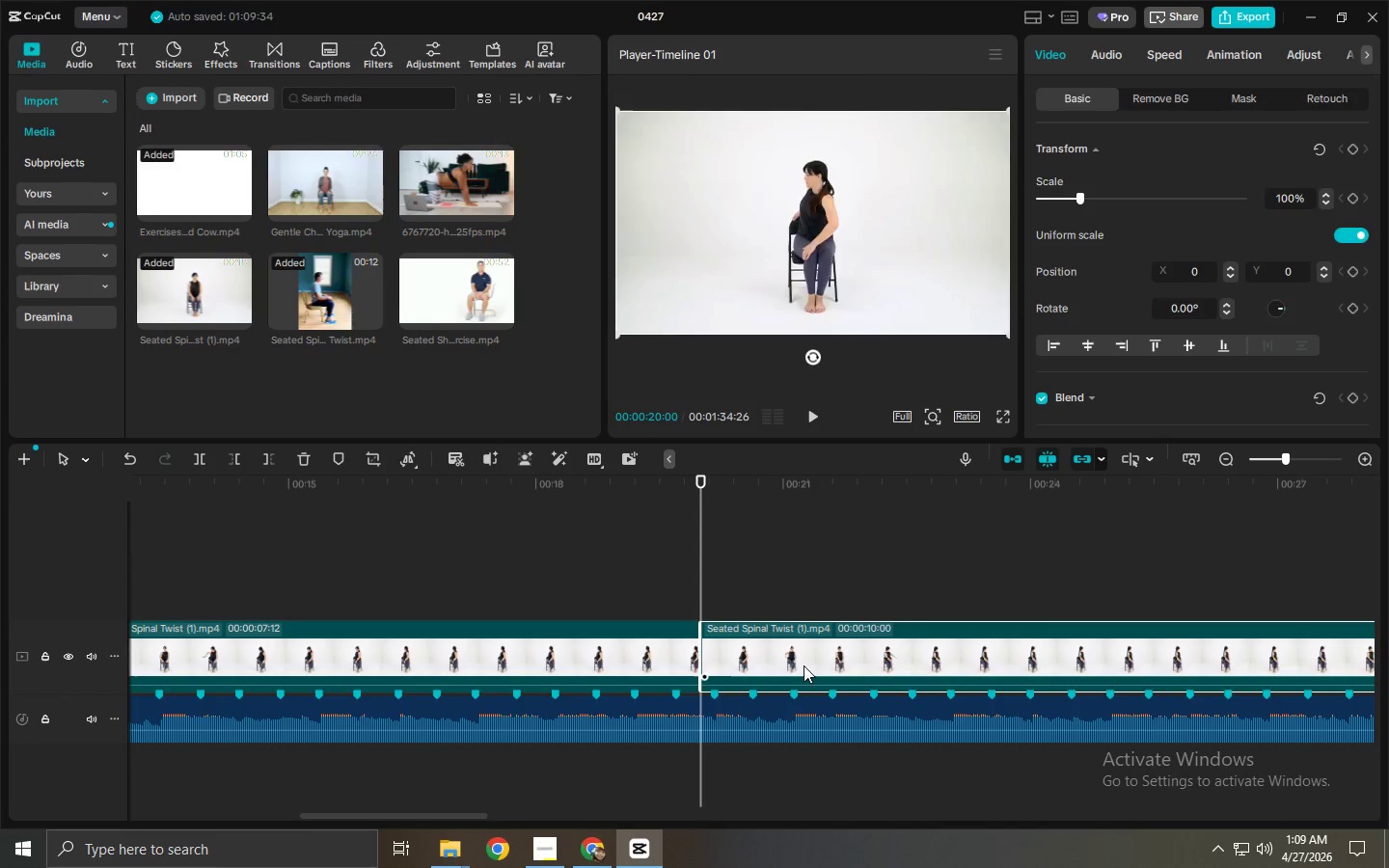 
key(Delete)
 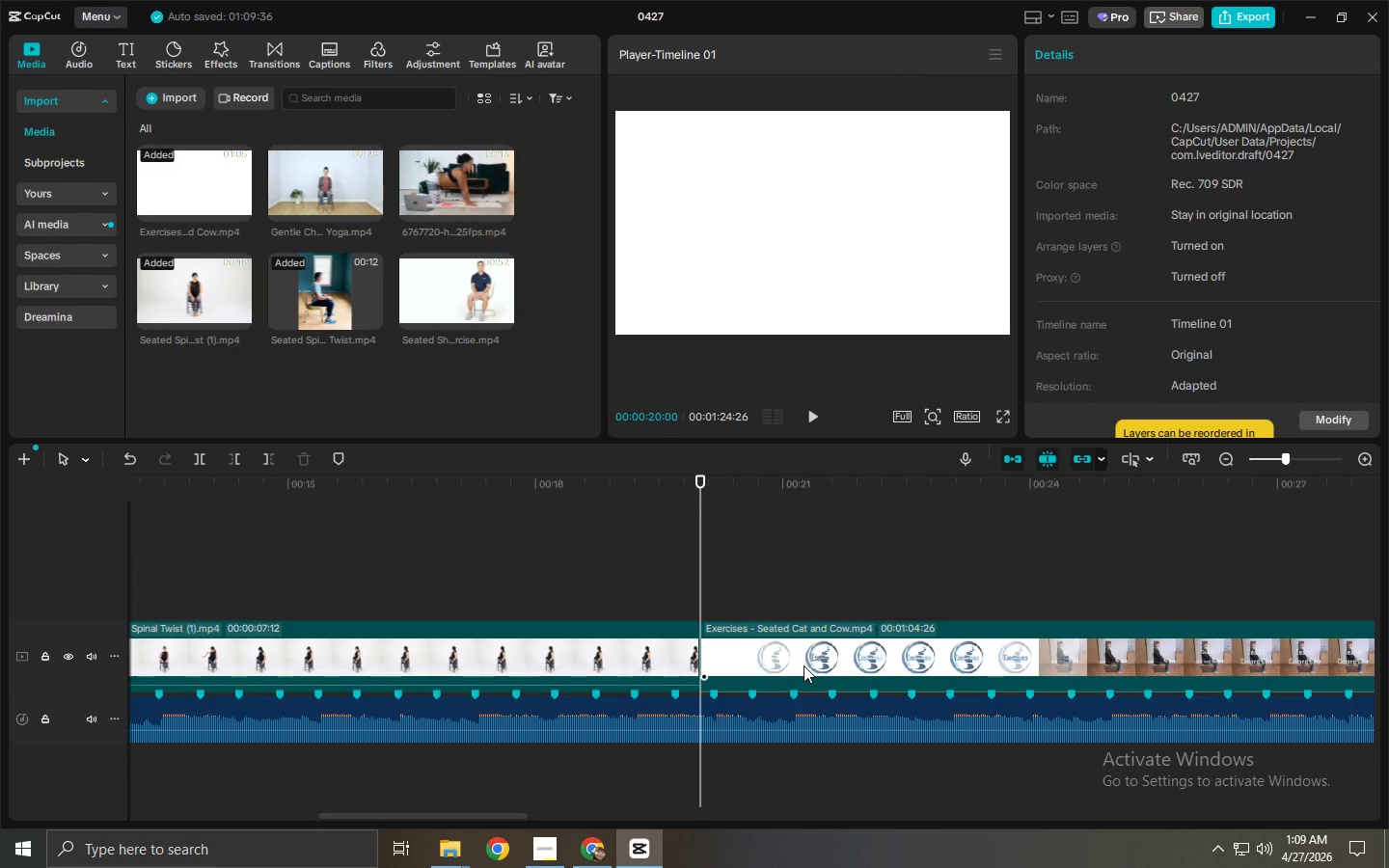 
wait(5.32)
 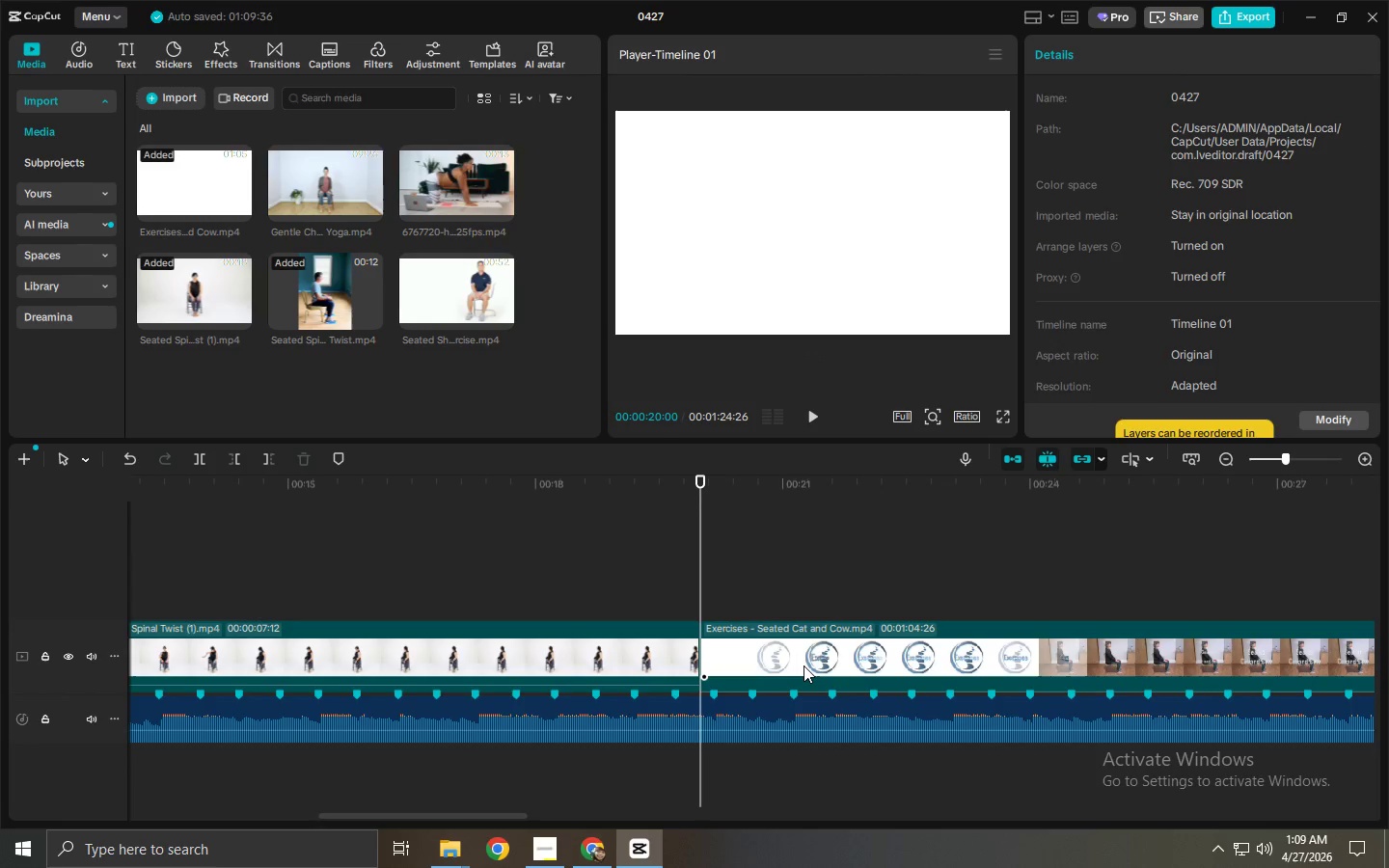 
mouse_move([405, 261])
 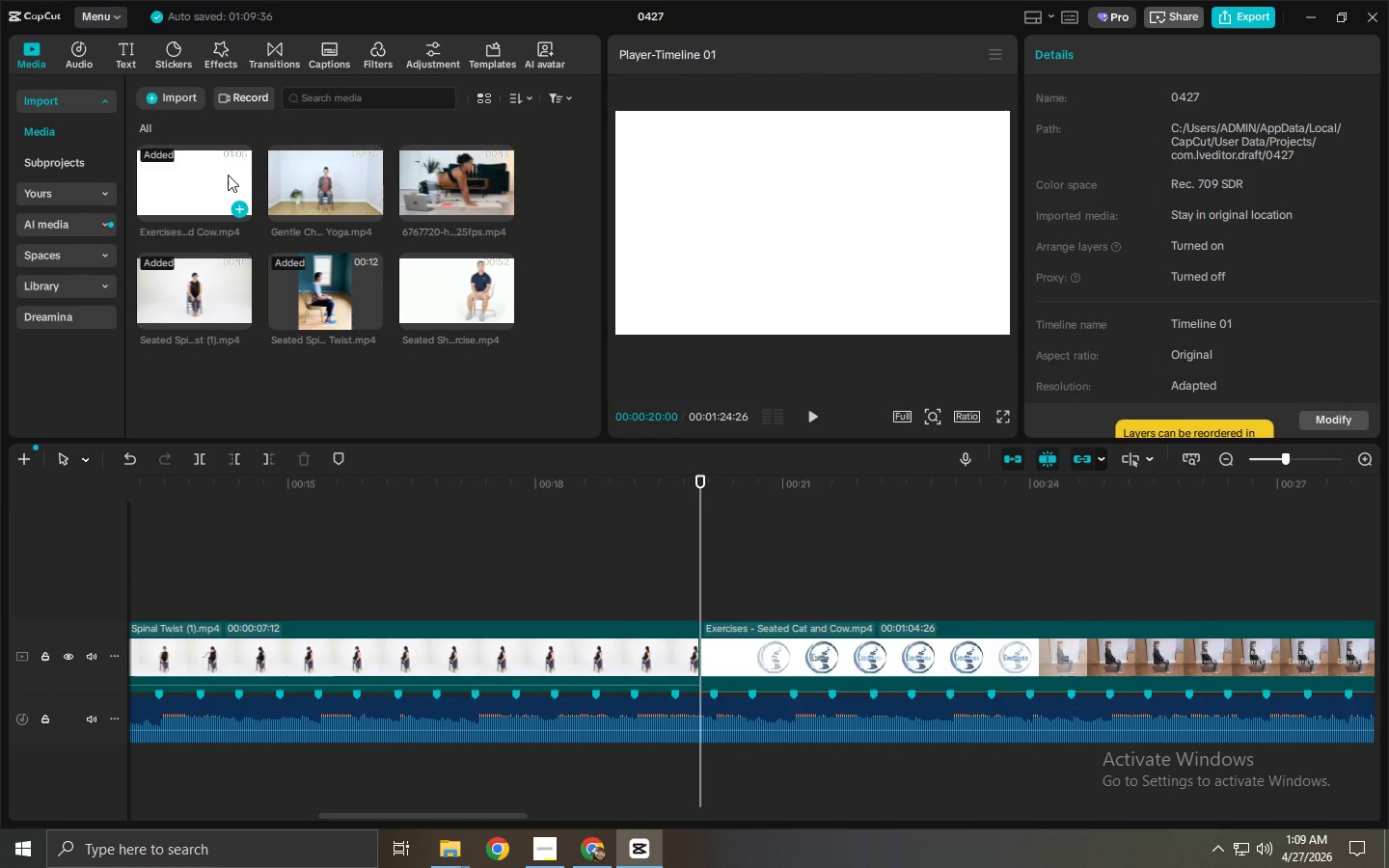 
left_click([221, 173])
 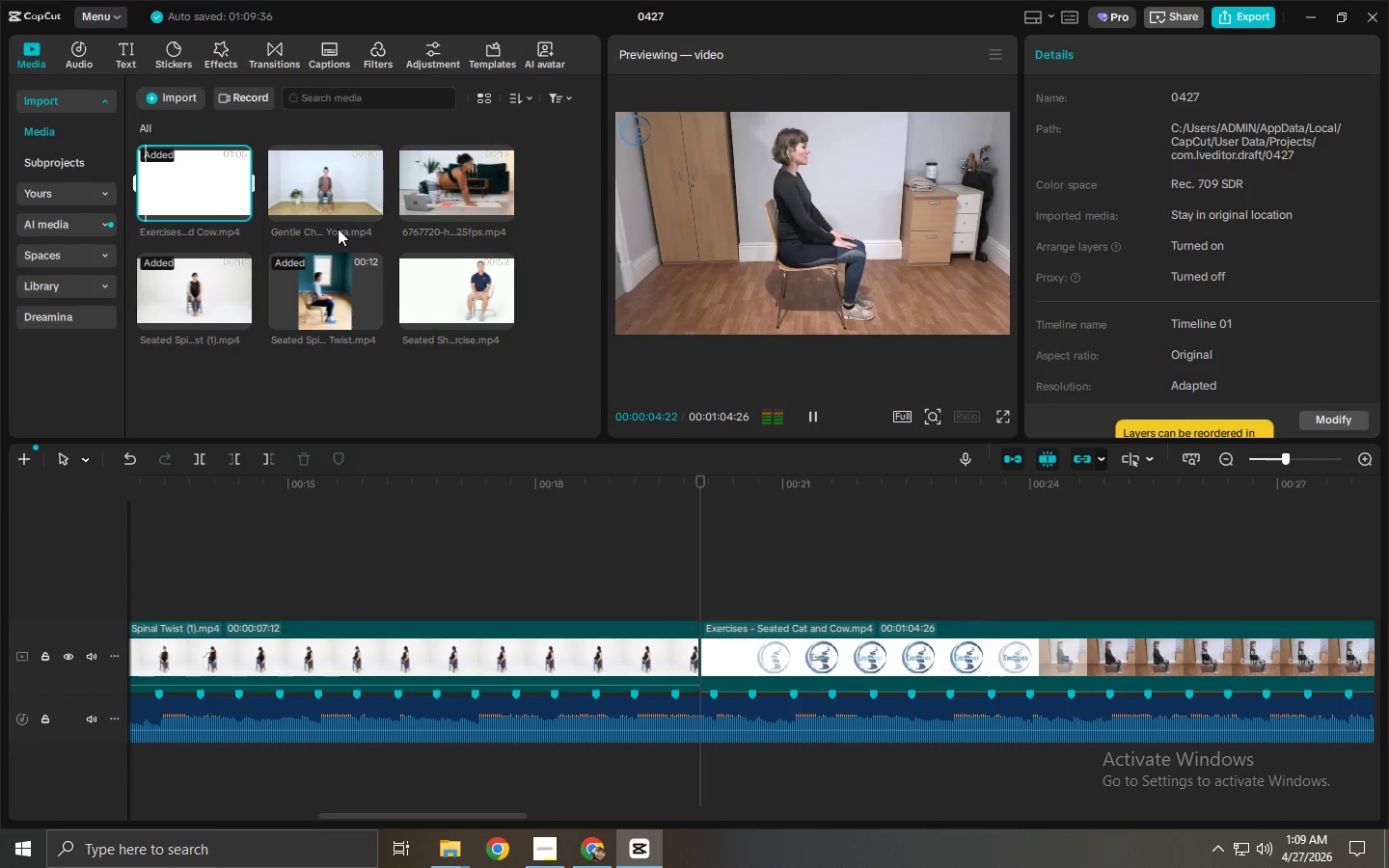 
wait(6.91)
 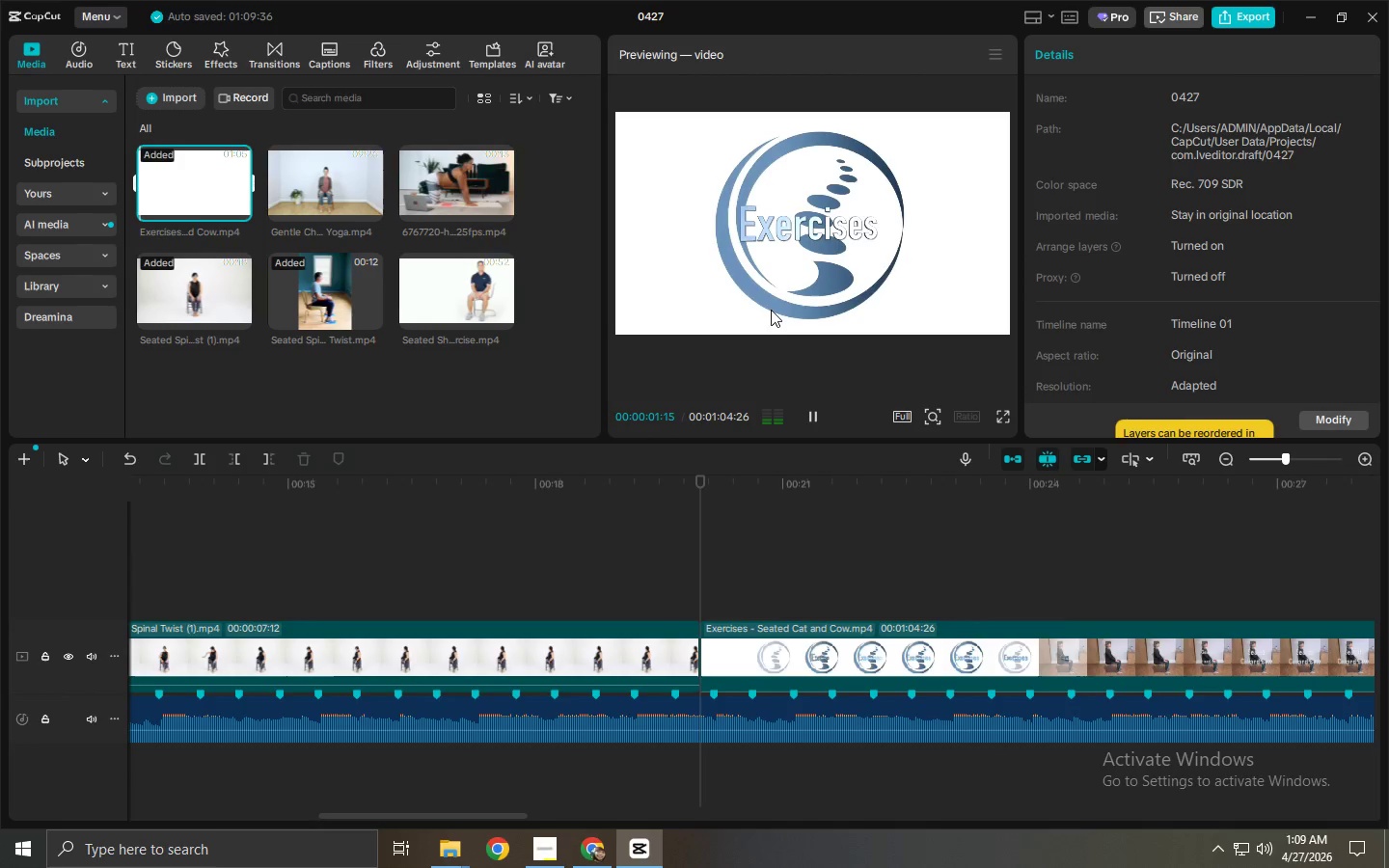 
key(Space)
 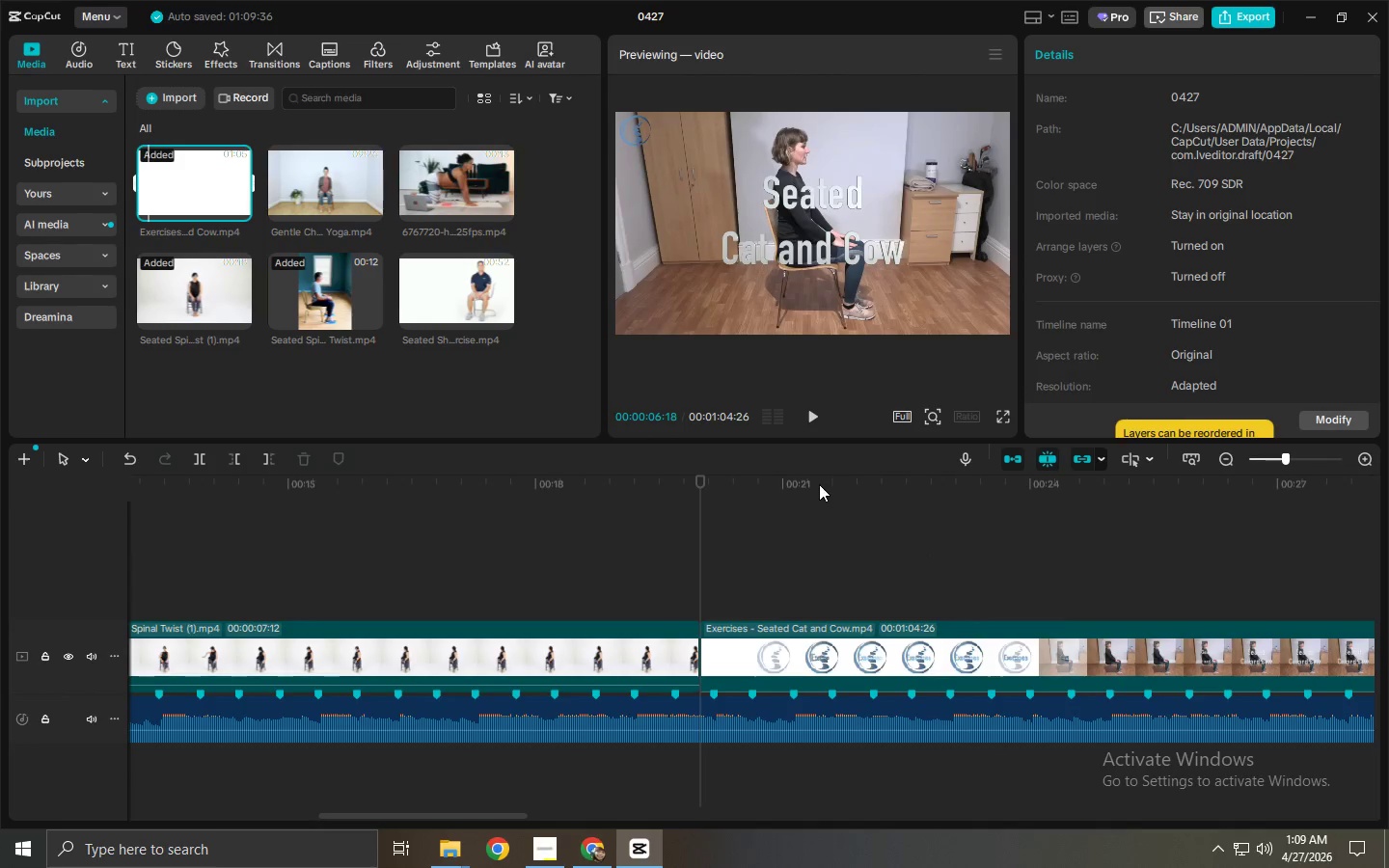 
left_click_drag(start_coordinate=[788, 497], to_coordinate=[782, 497])
 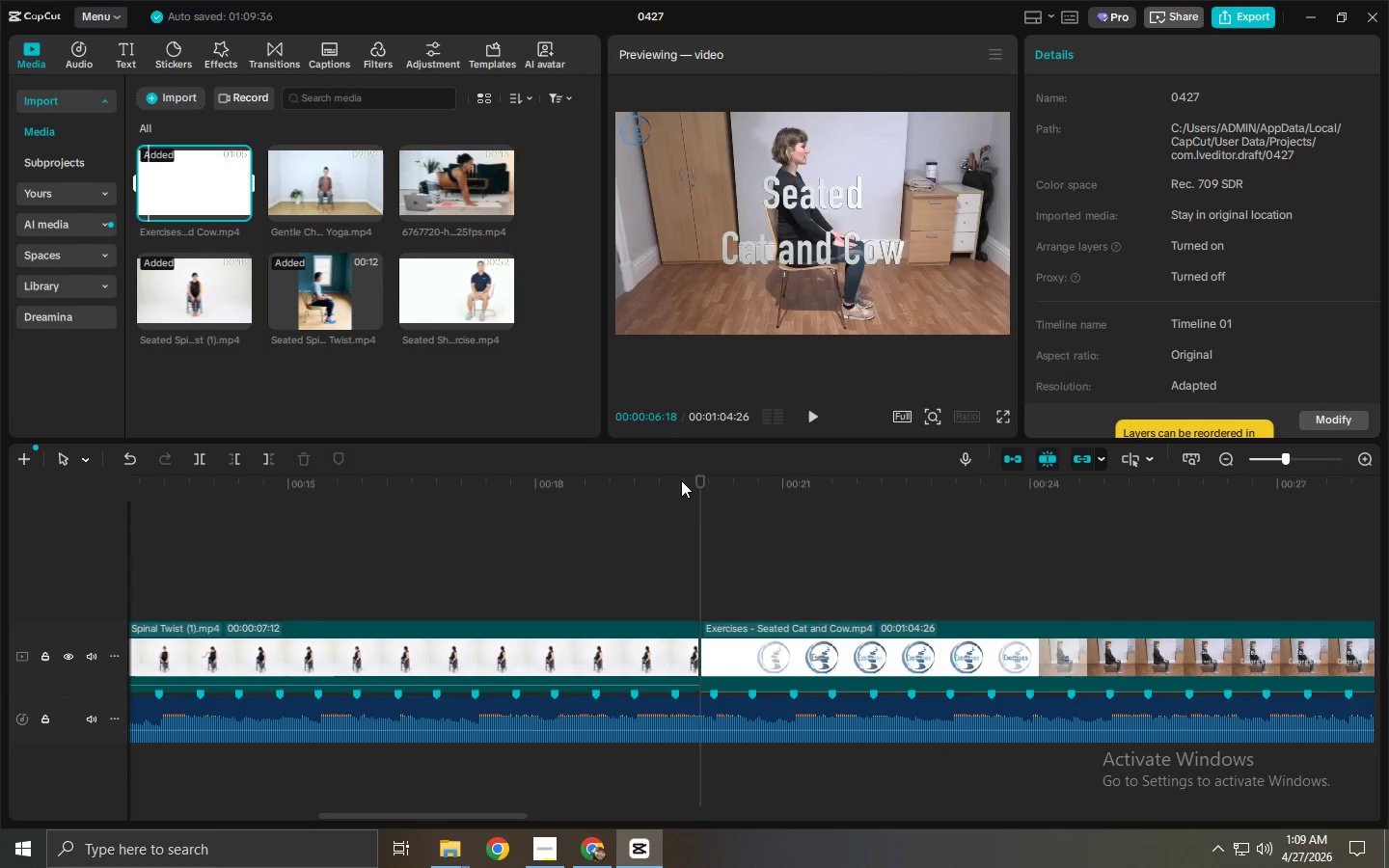 
triple_click([698, 541])
 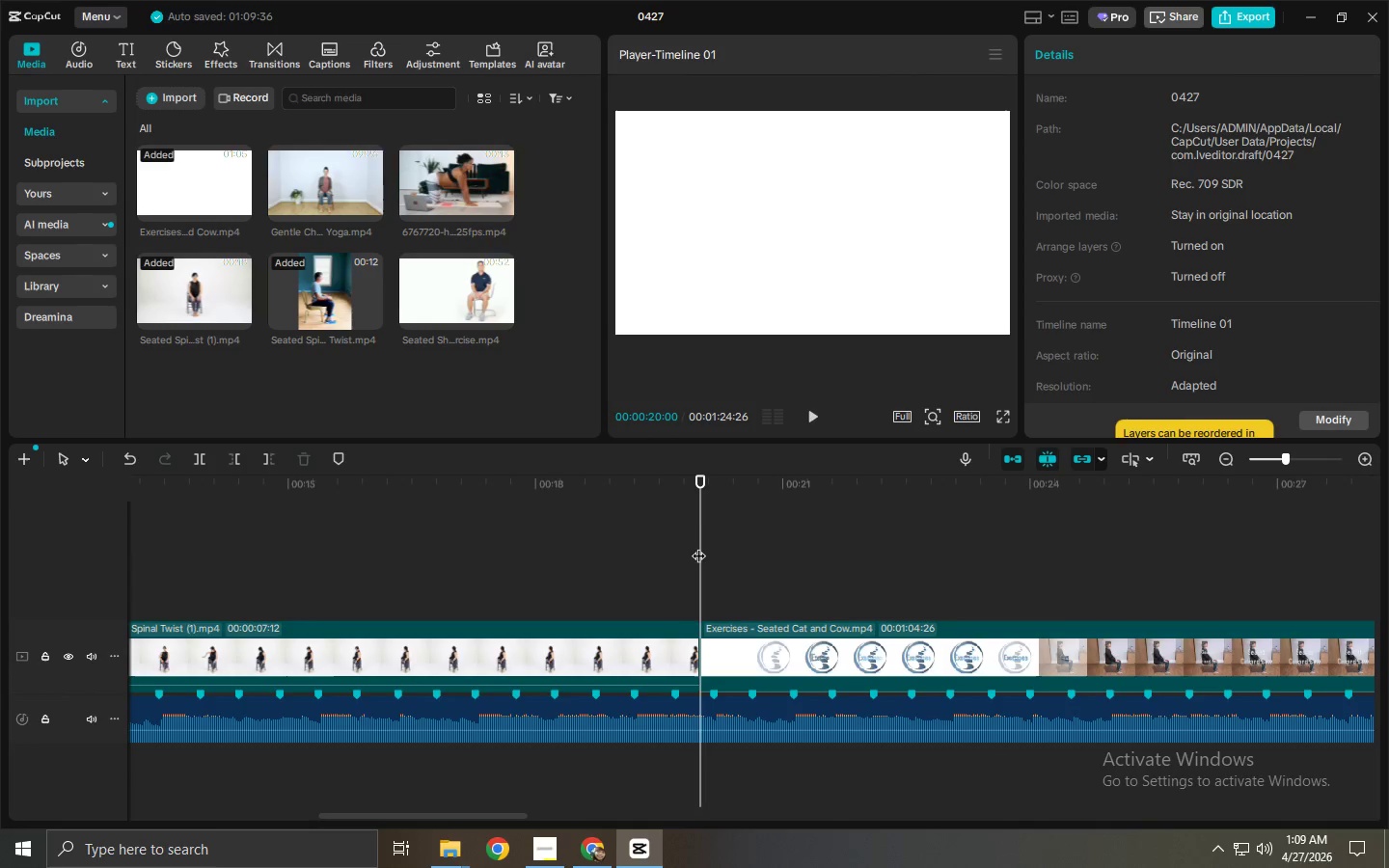 
key(Space)
 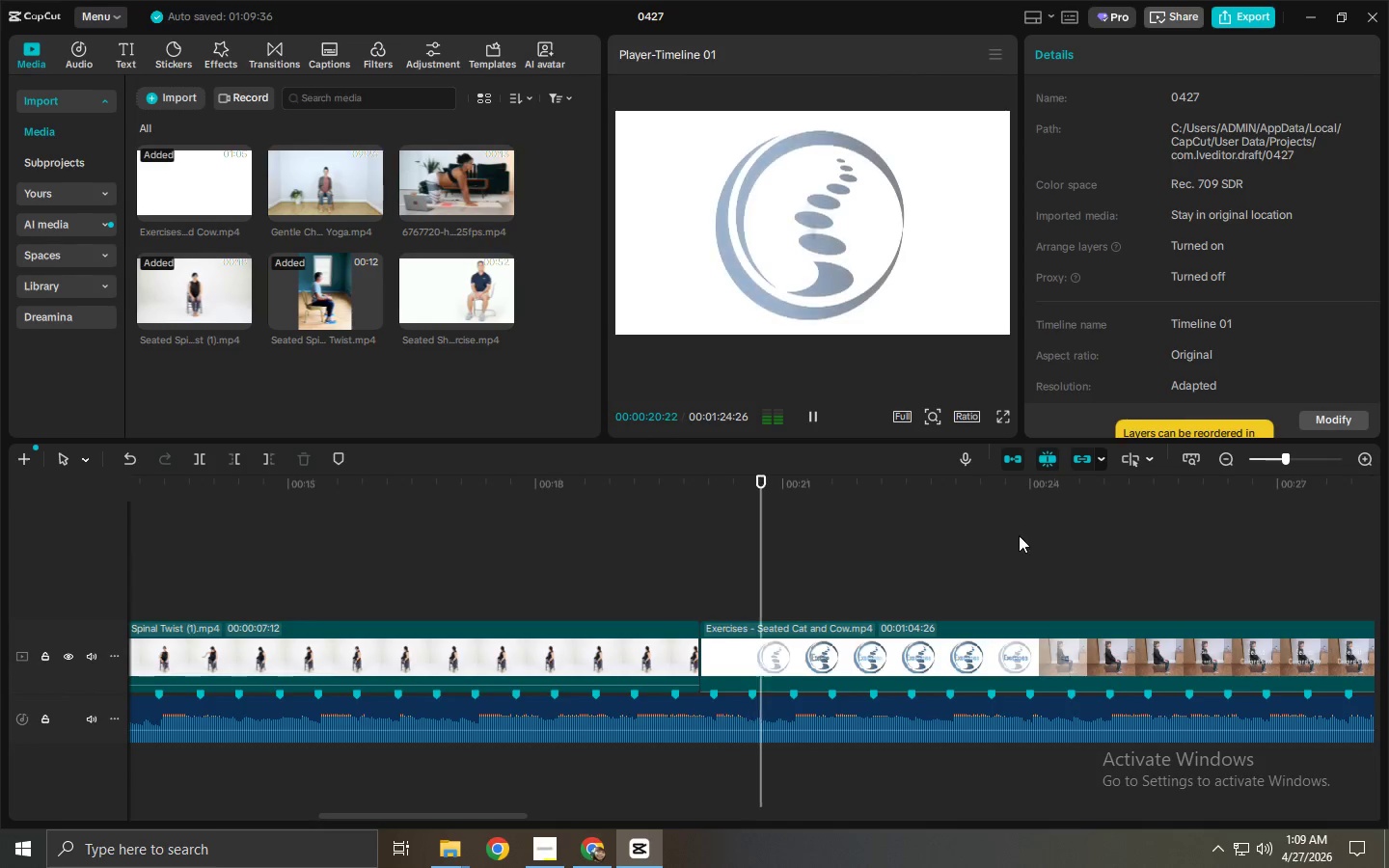 
left_click_drag(start_coordinate=[996, 497], to_coordinate=[1099, 496])
 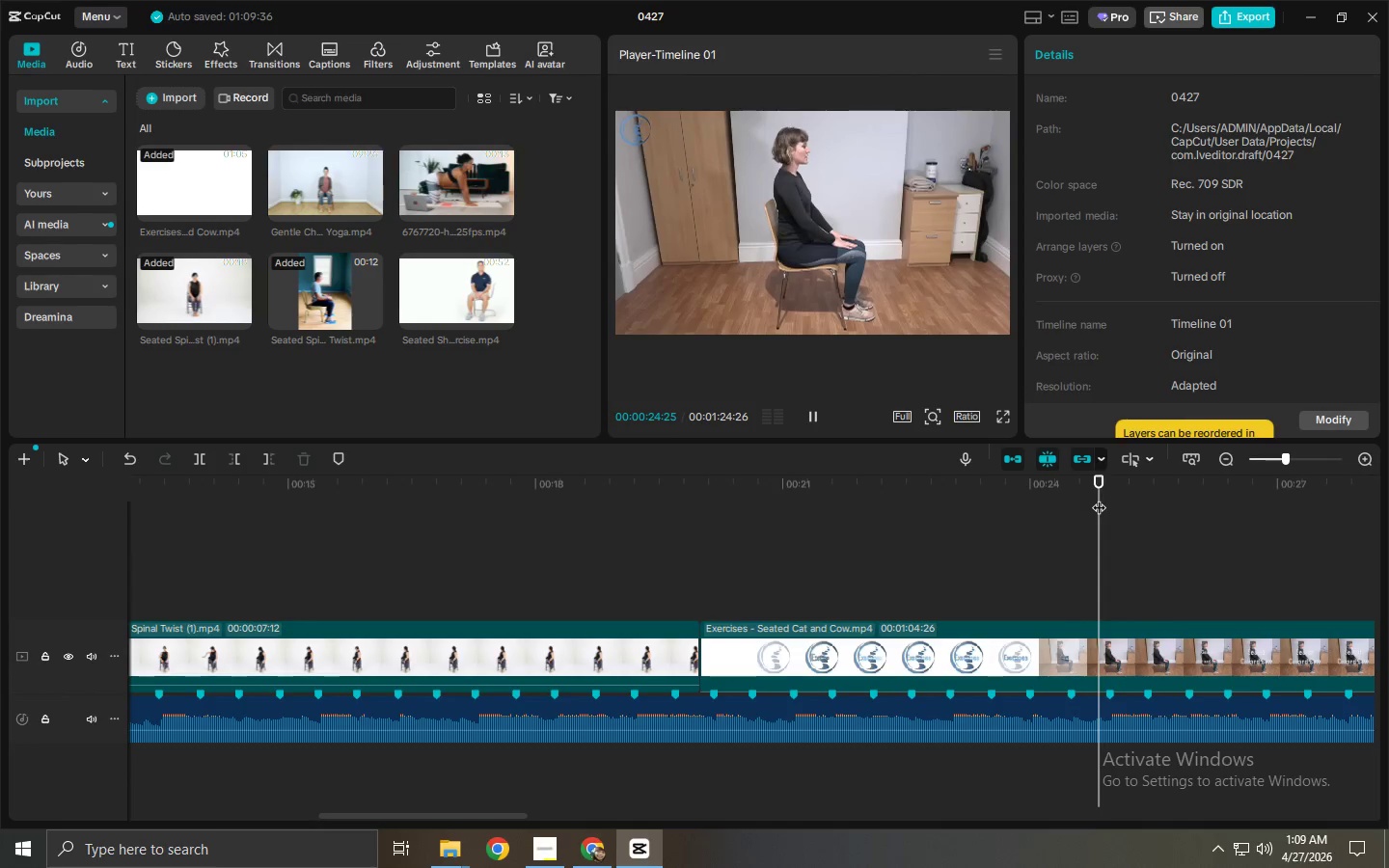 
key(Control+ControlLeft)
 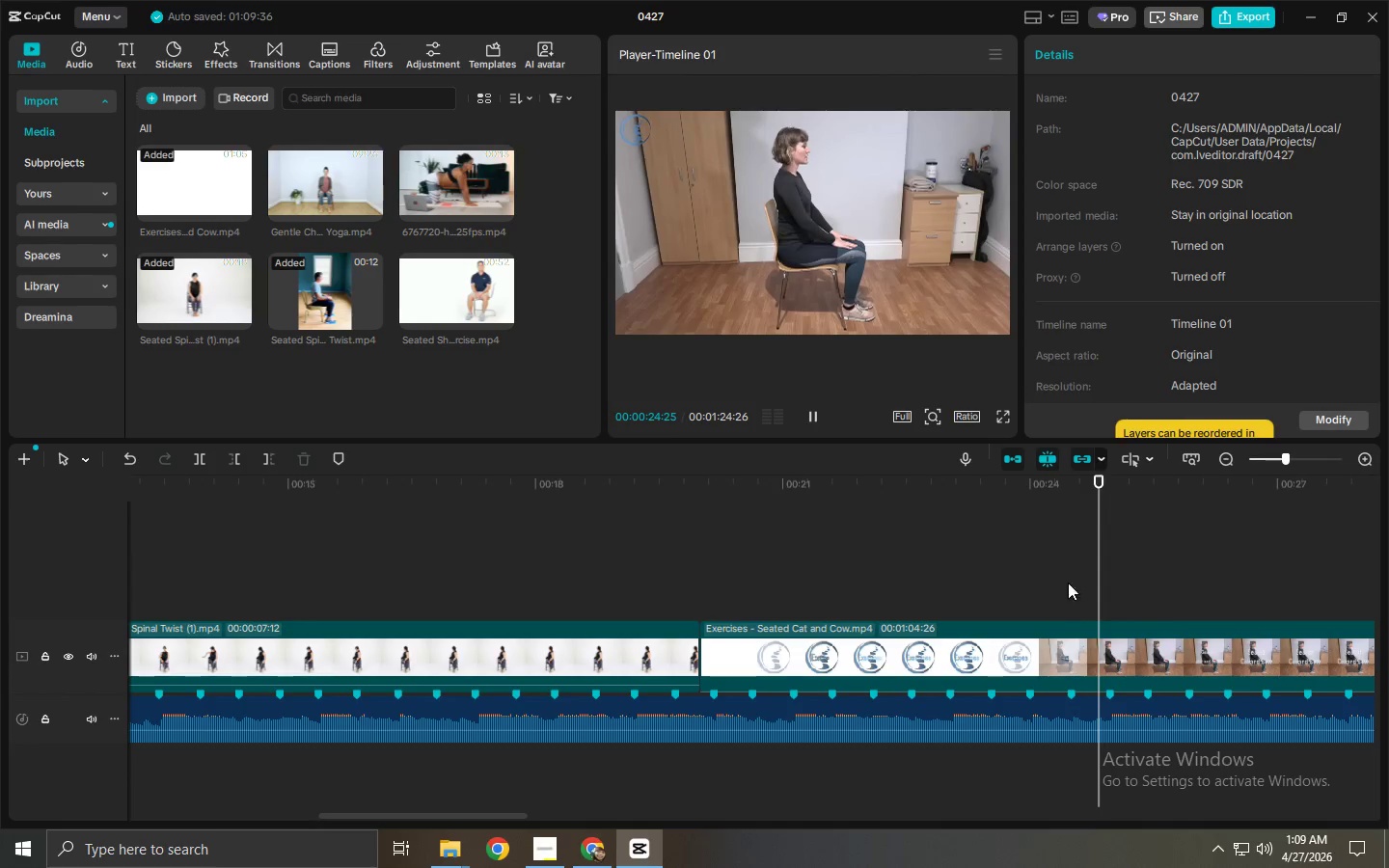 
key(Control+B)
 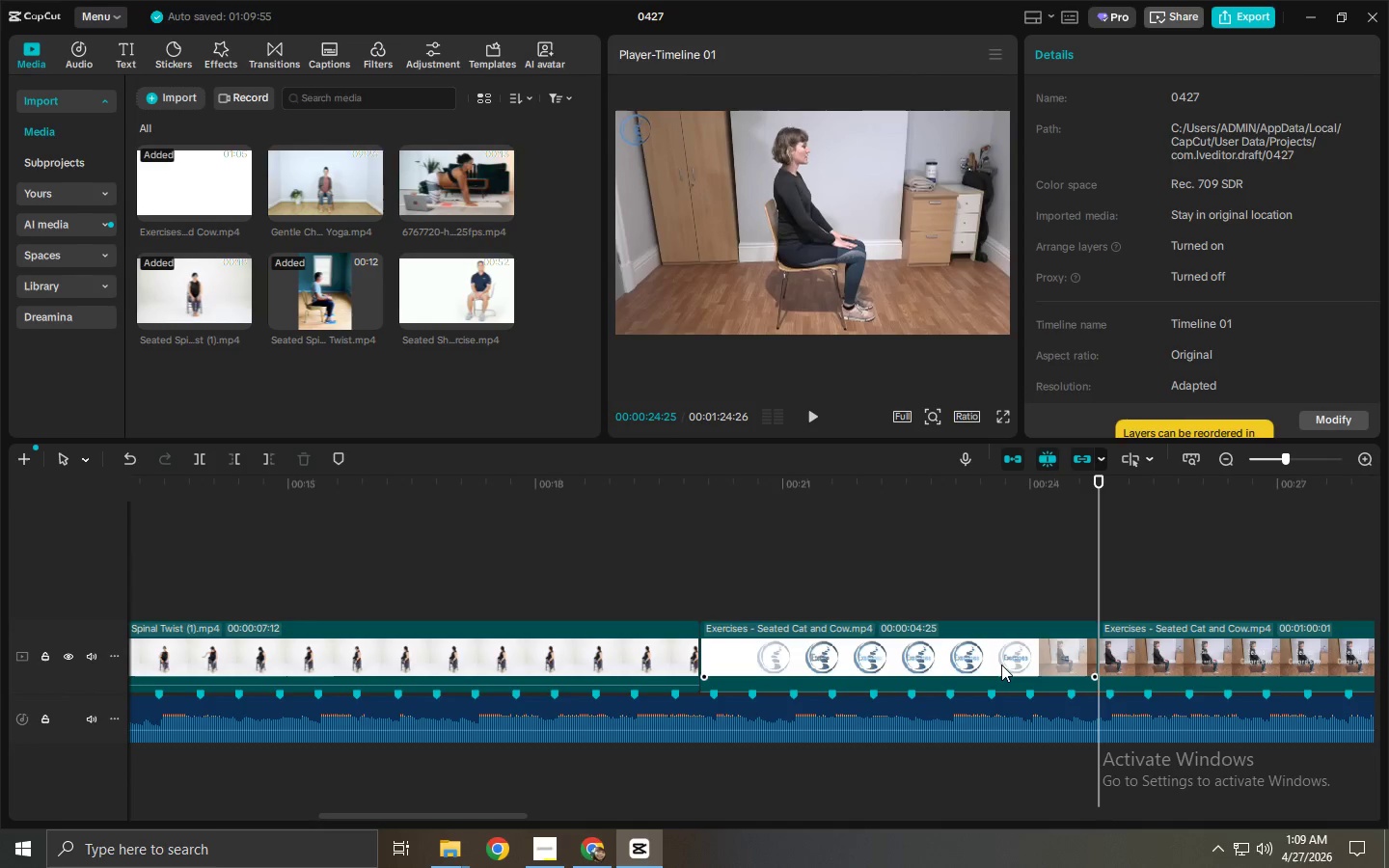 
left_click([1001, 665])
 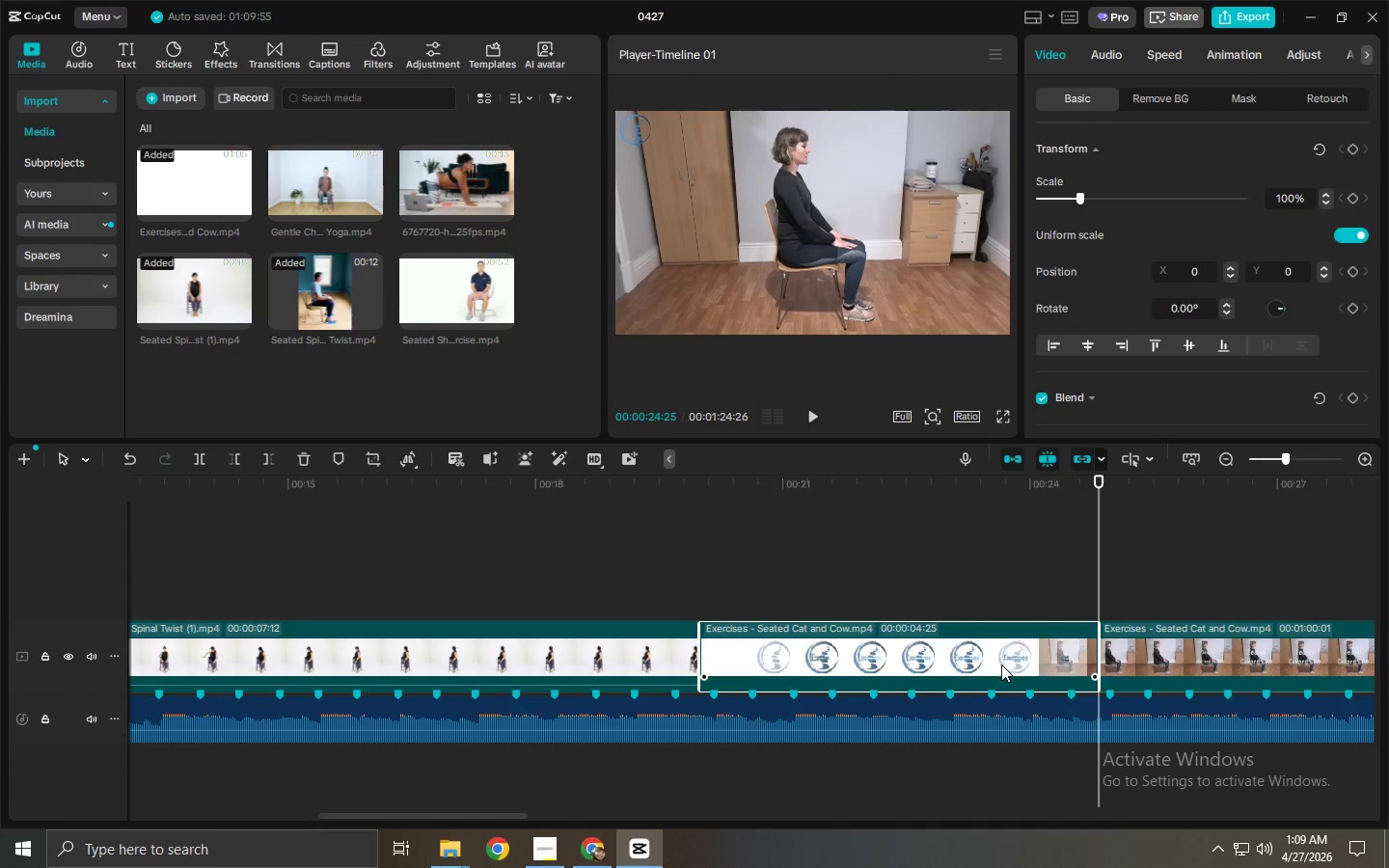 
key(Delete)
 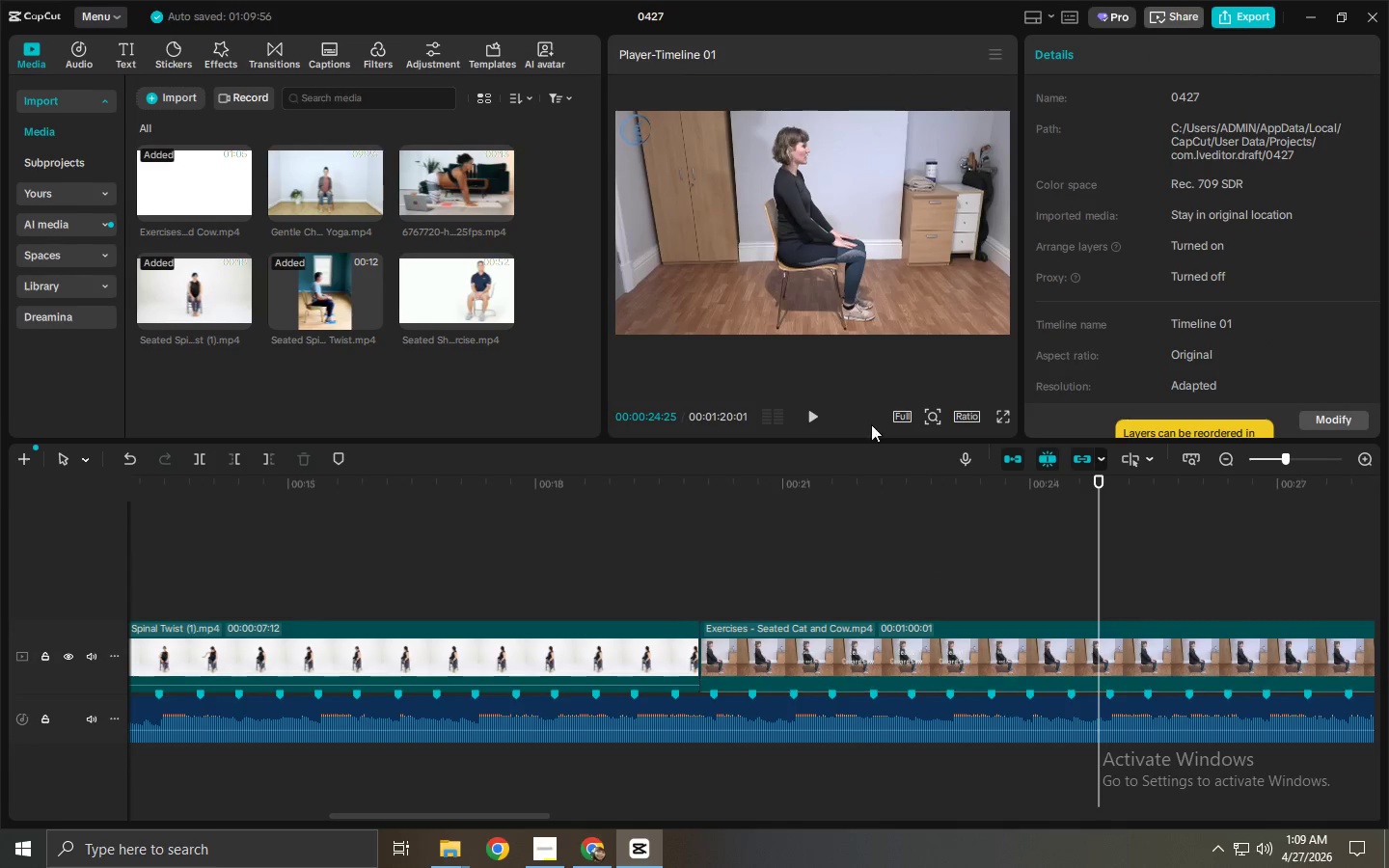 
left_click([860, 273])
 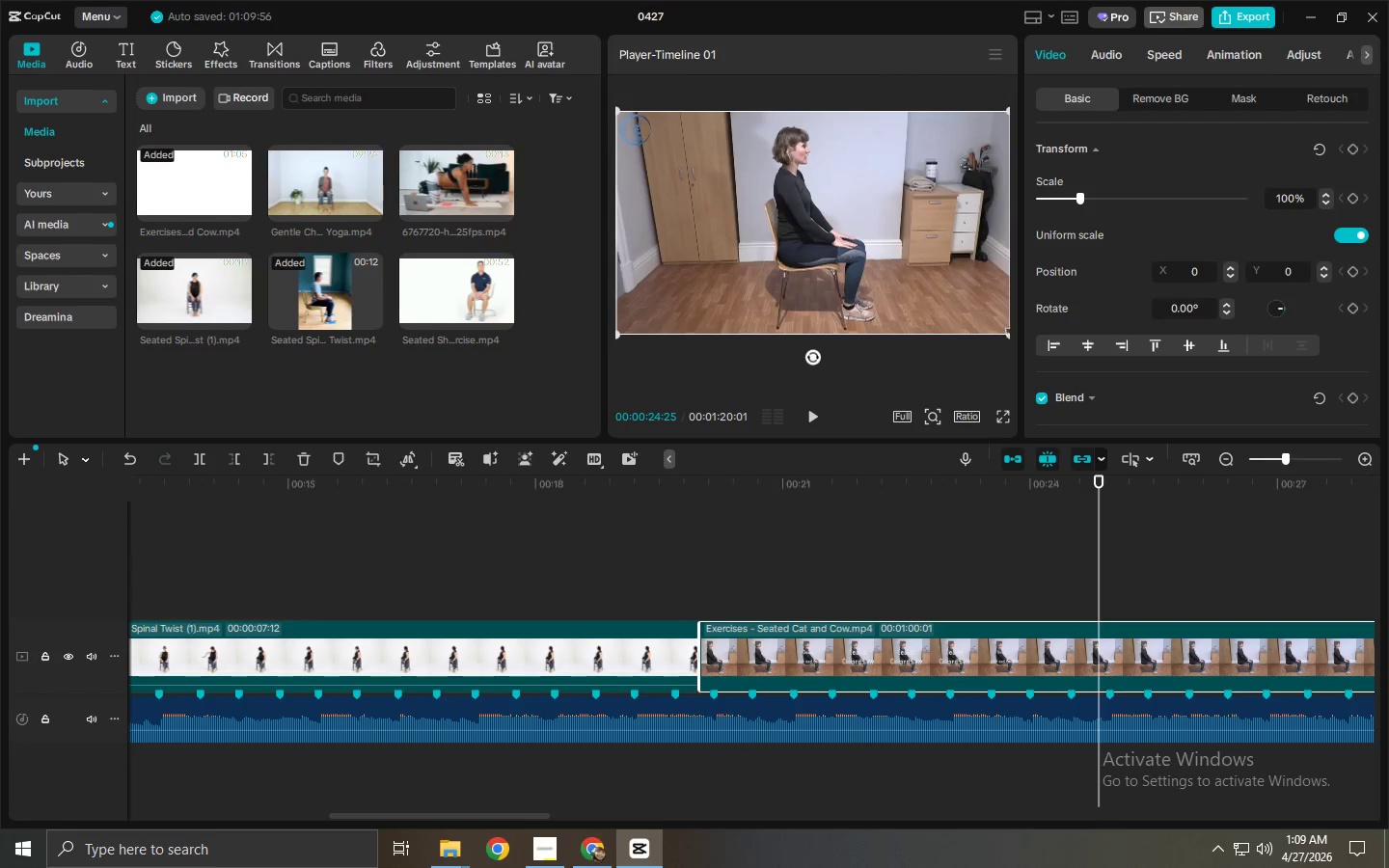 
left_click_drag(start_coordinate=[1012, 334], to_coordinate=[1092, 367])
 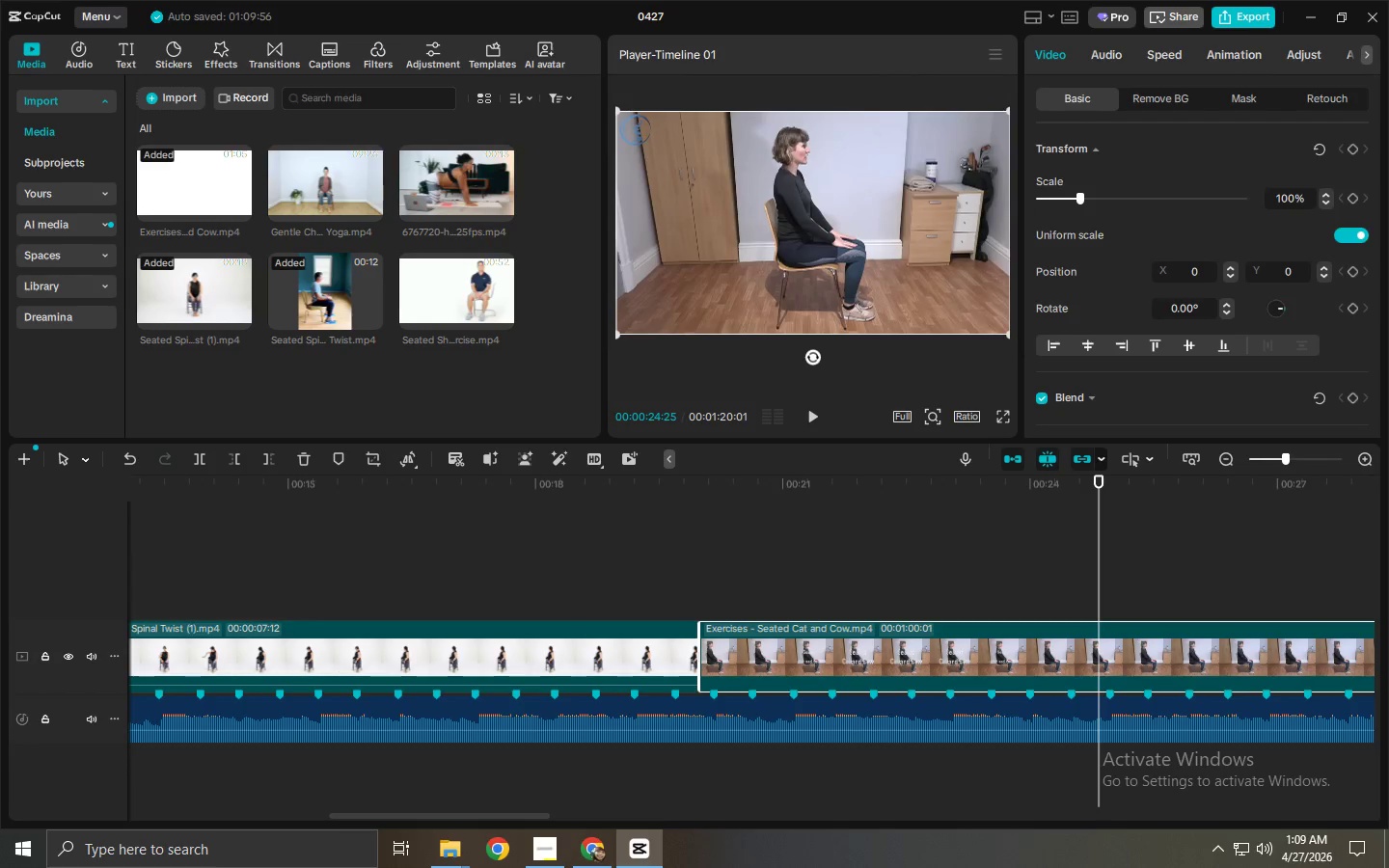 
left_click_drag(start_coordinate=[1008, 332], to_coordinate=[1086, 369])
 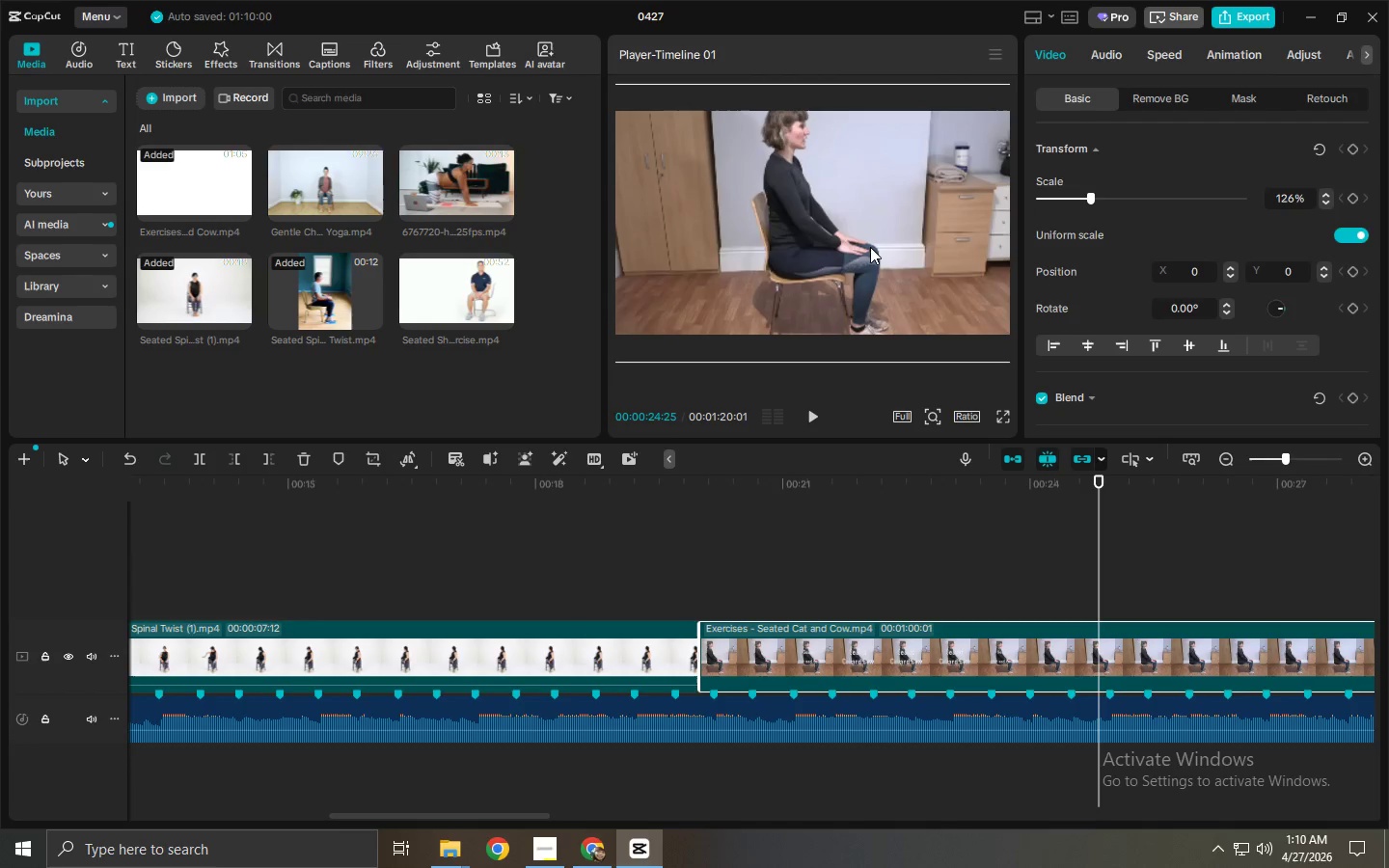 
left_click_drag(start_coordinate=[870, 247], to_coordinate=[870, 227])
 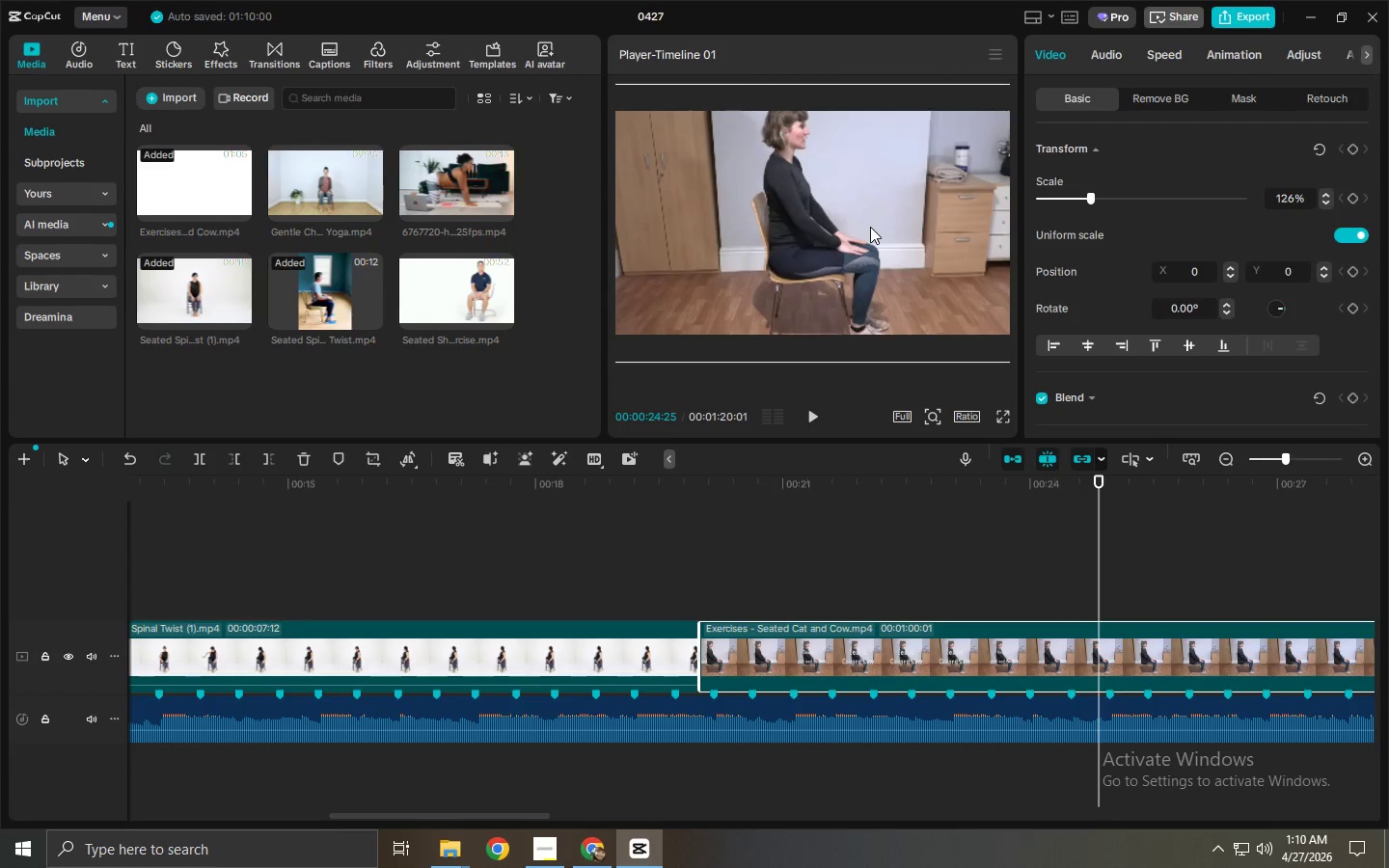 
left_click_drag(start_coordinate=[870, 227], to_coordinate=[866, 239])
 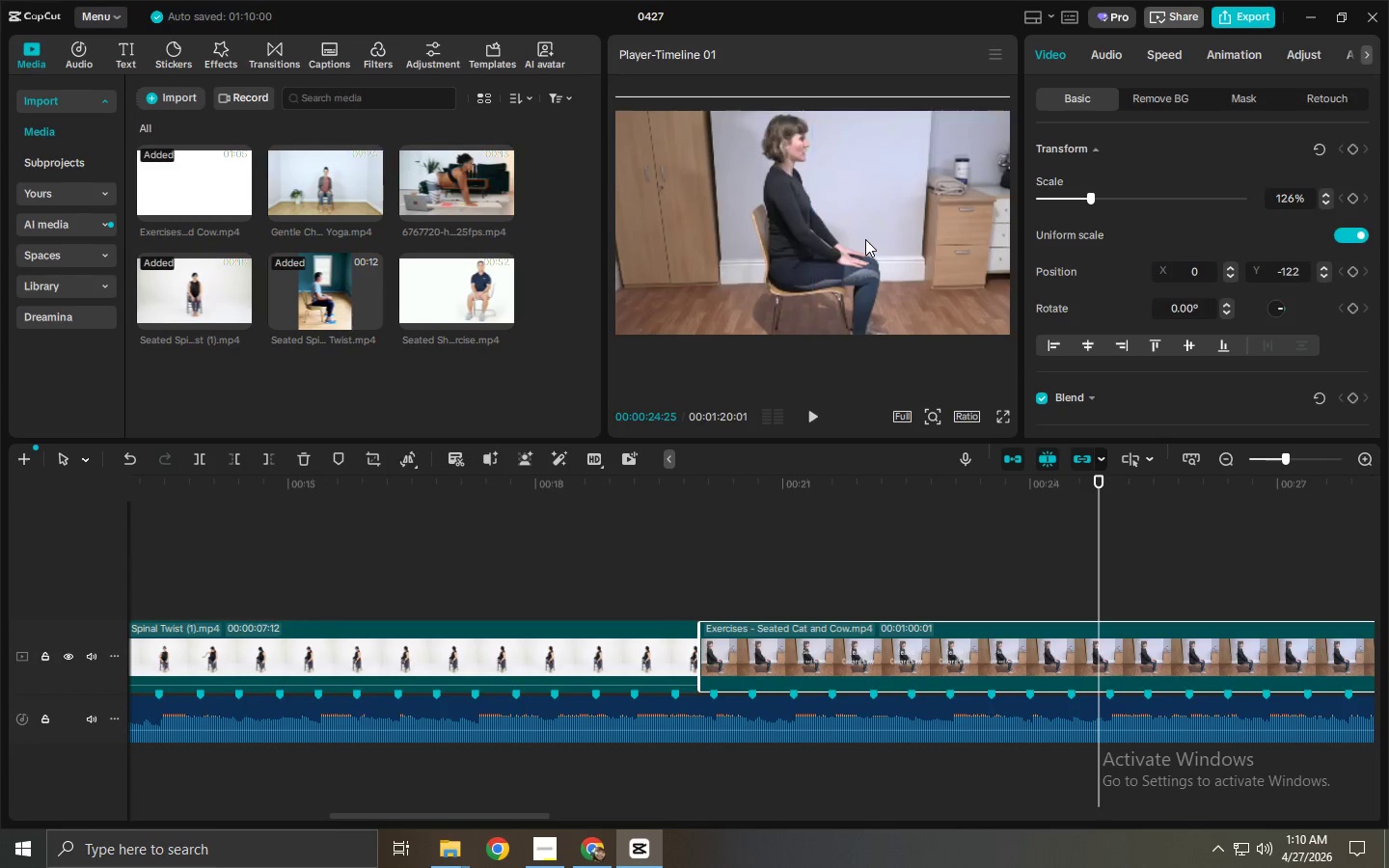 
key(Space)
 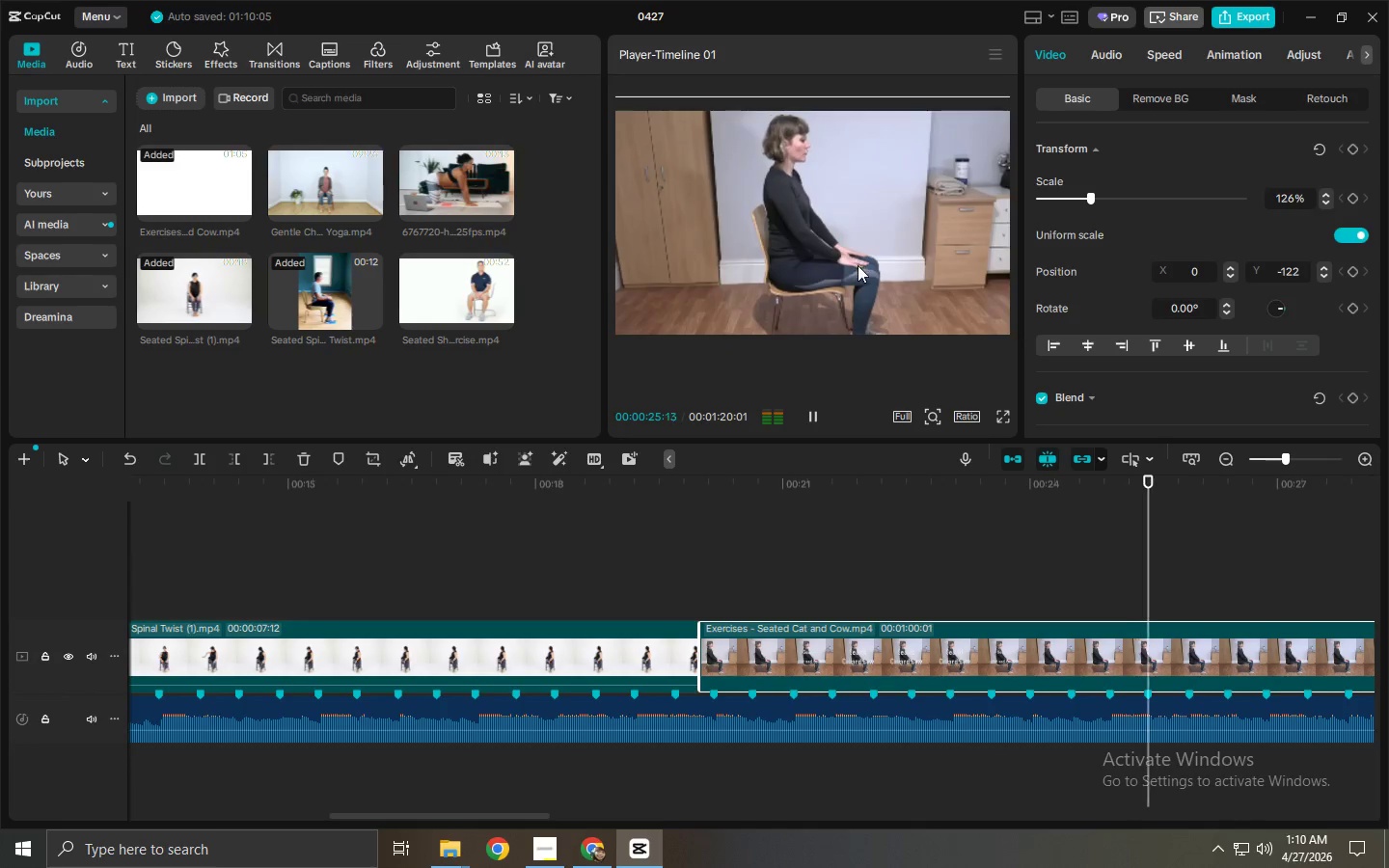 
key(Space)
 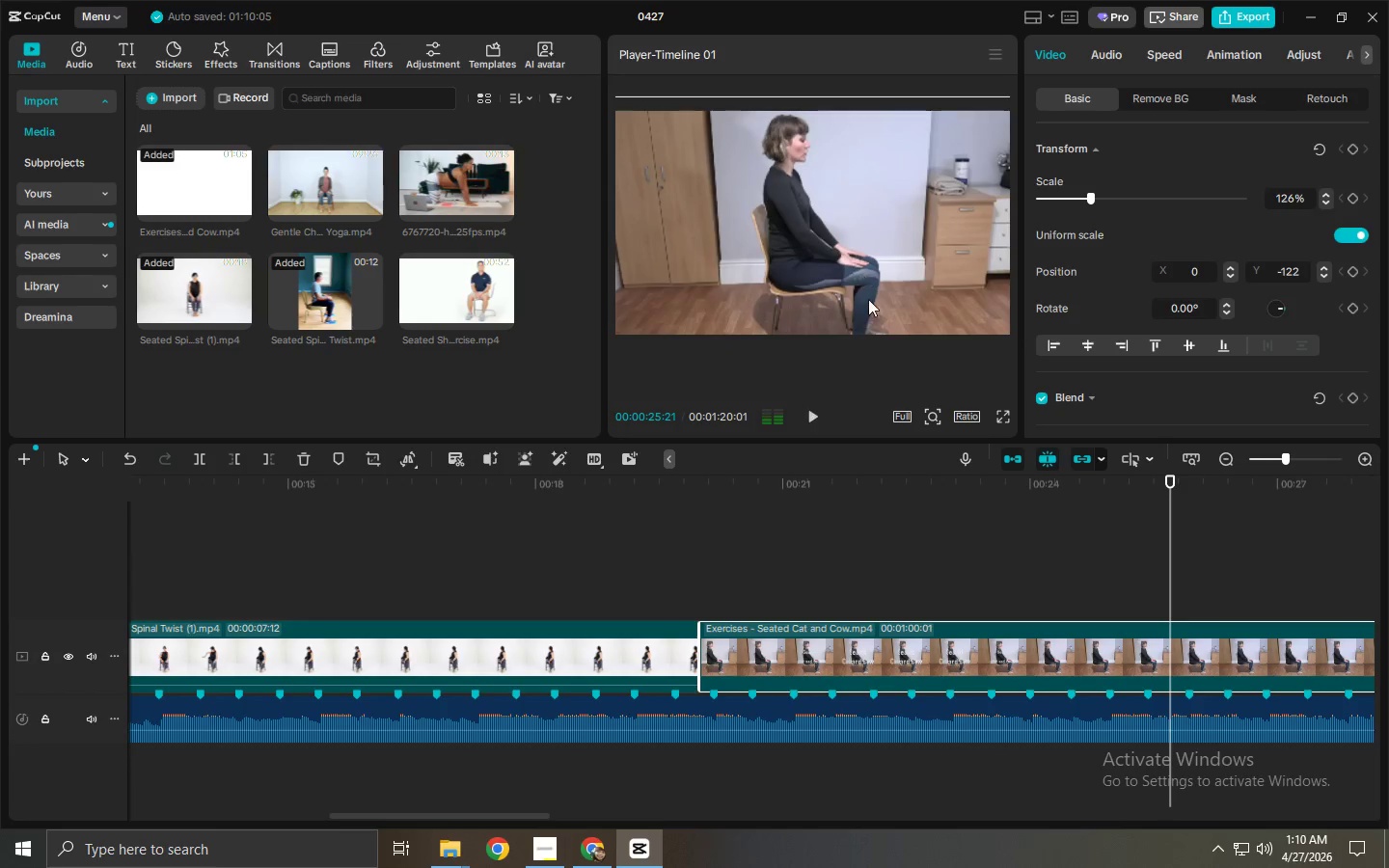 
key(Space)
 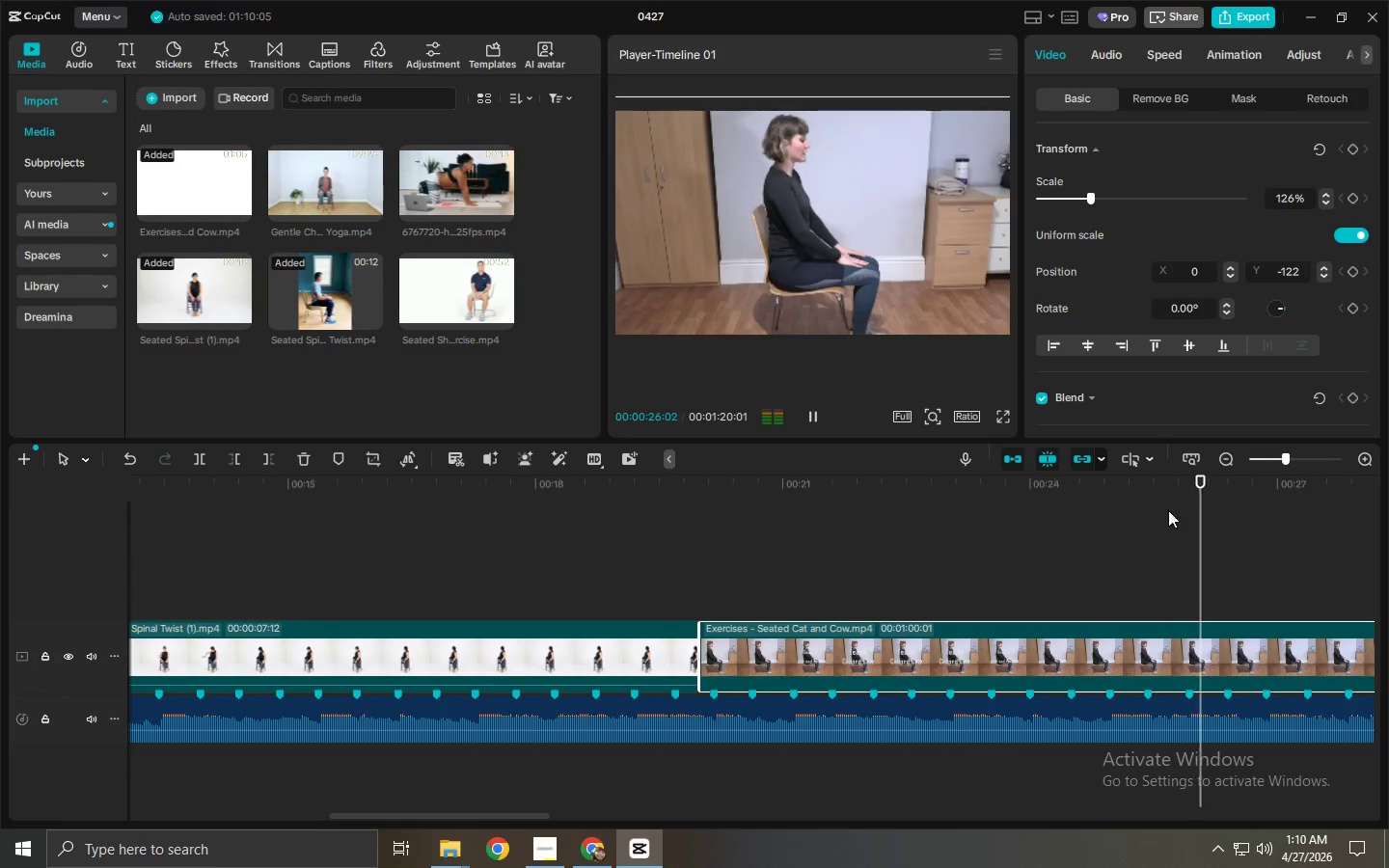 
left_click_drag(start_coordinate=[1214, 490], to_coordinate=[408, 554])
 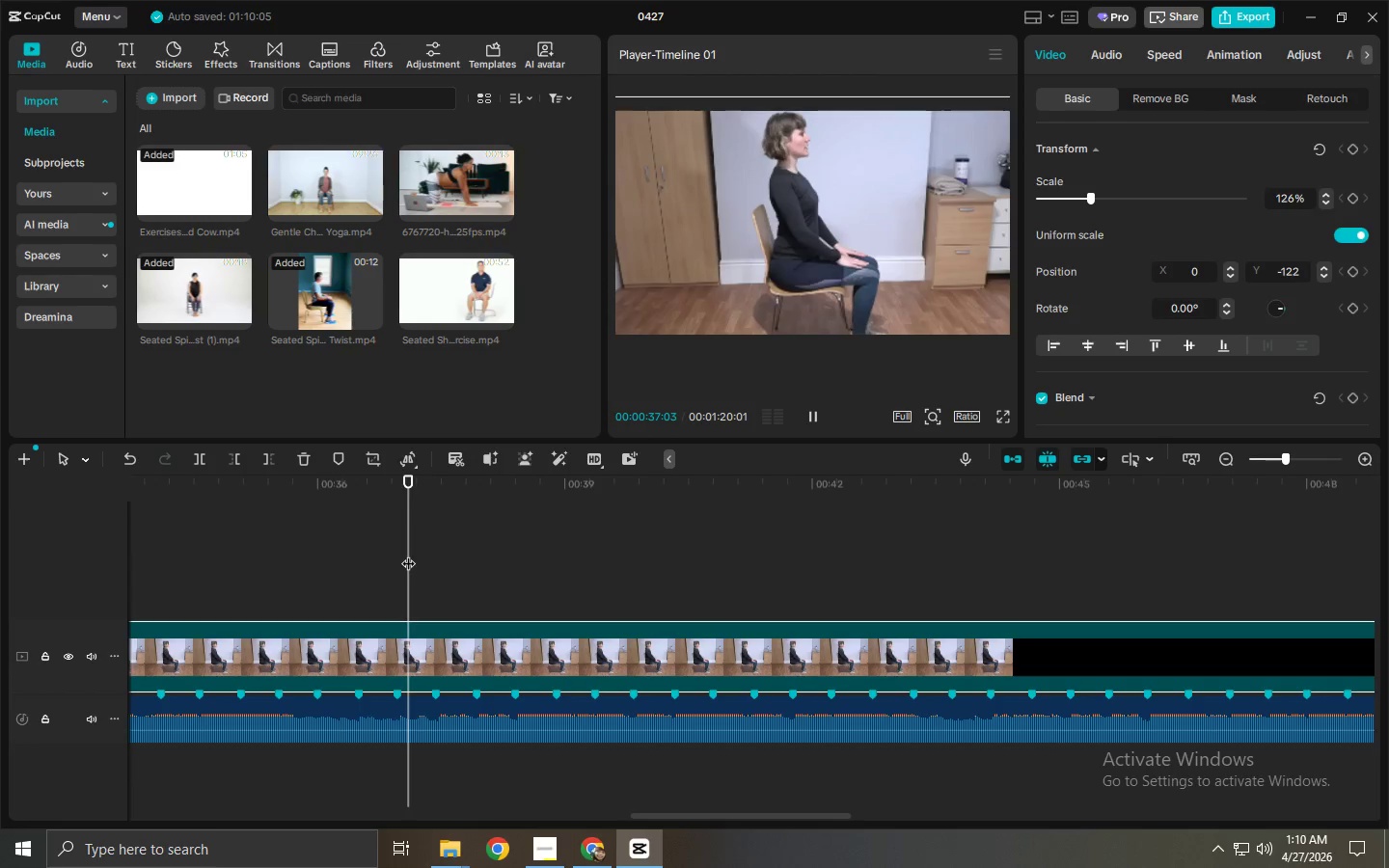 
key(Control+ControlLeft)
 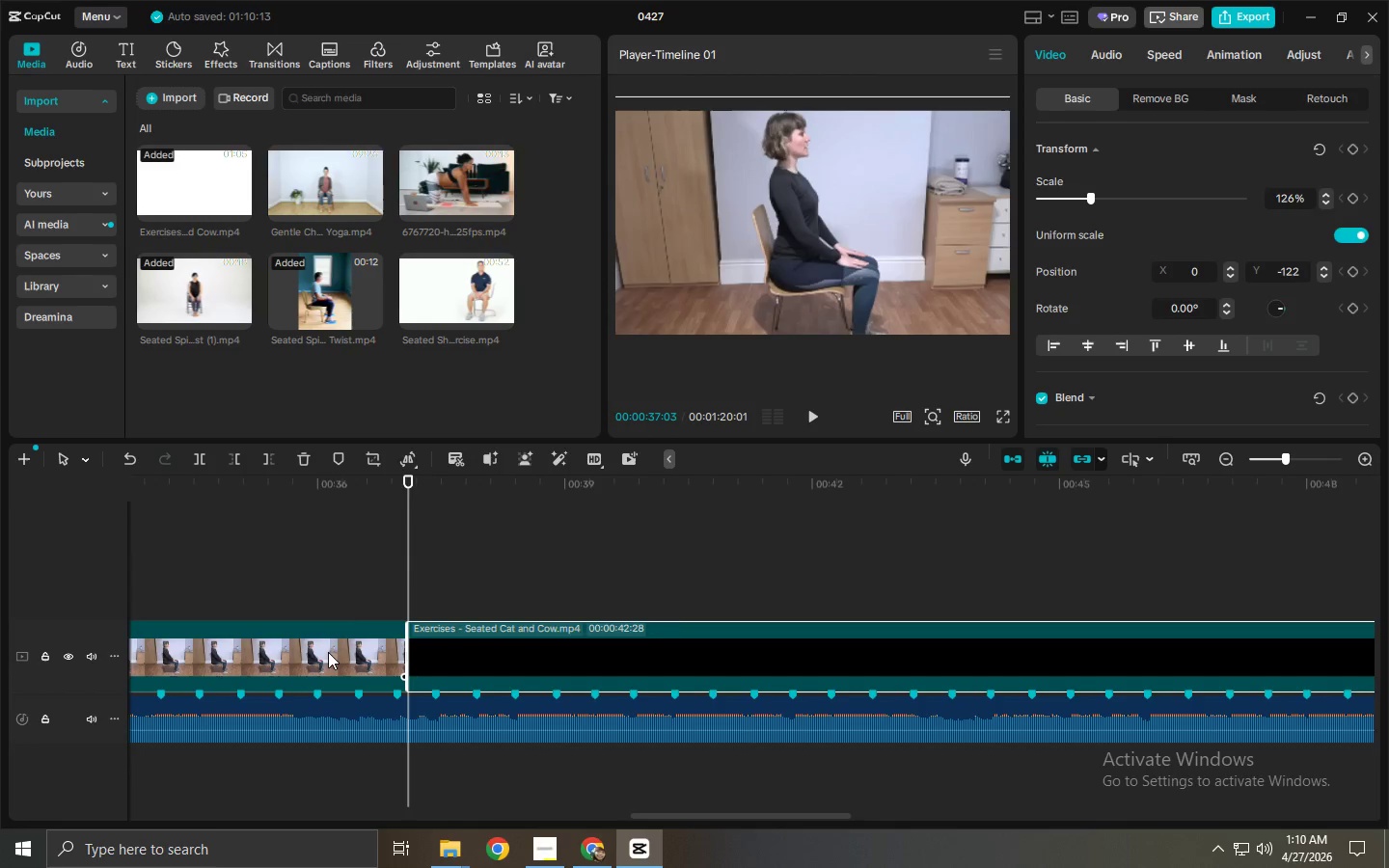 
left_click([327, 656])
 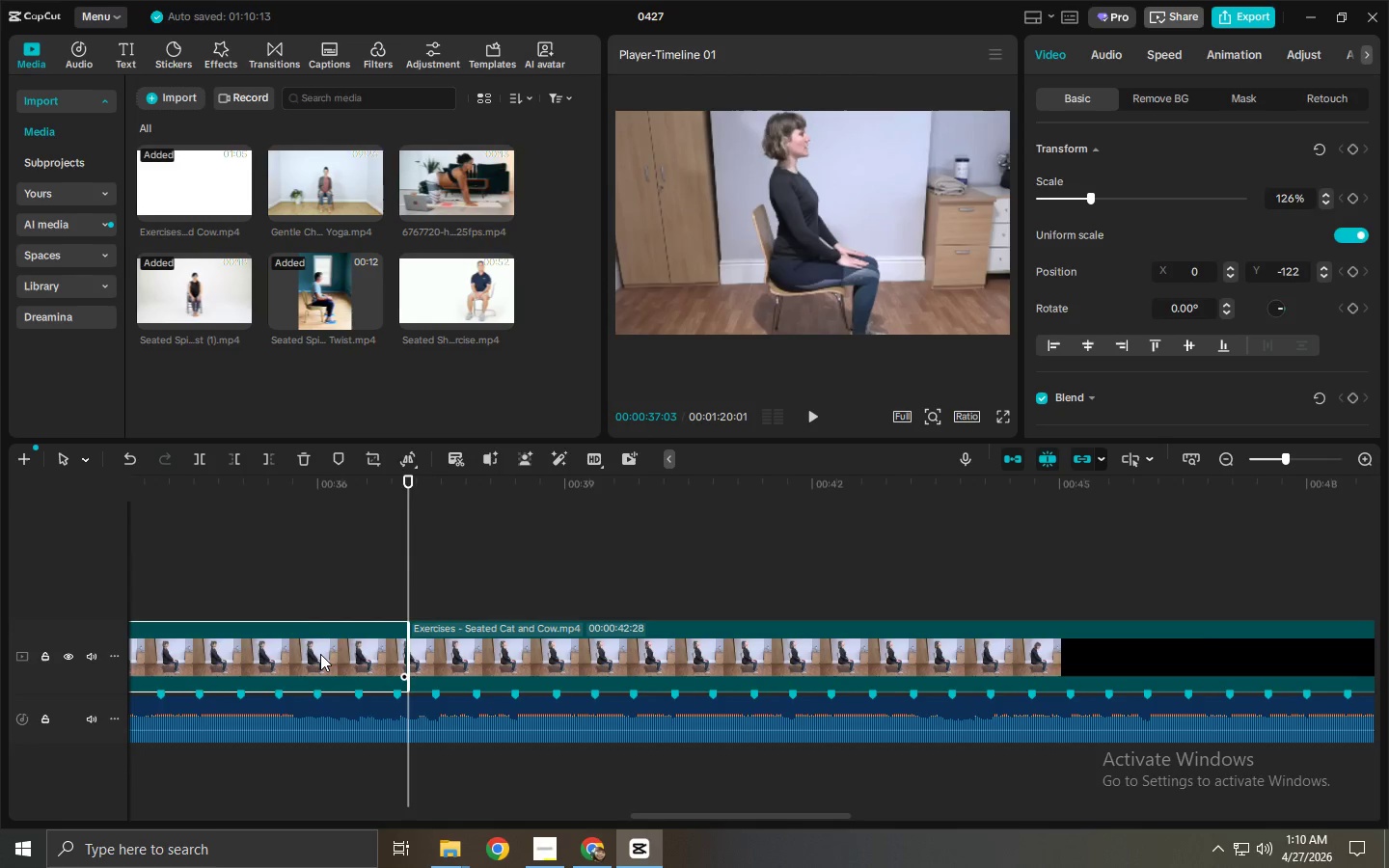 
key(Delete)
 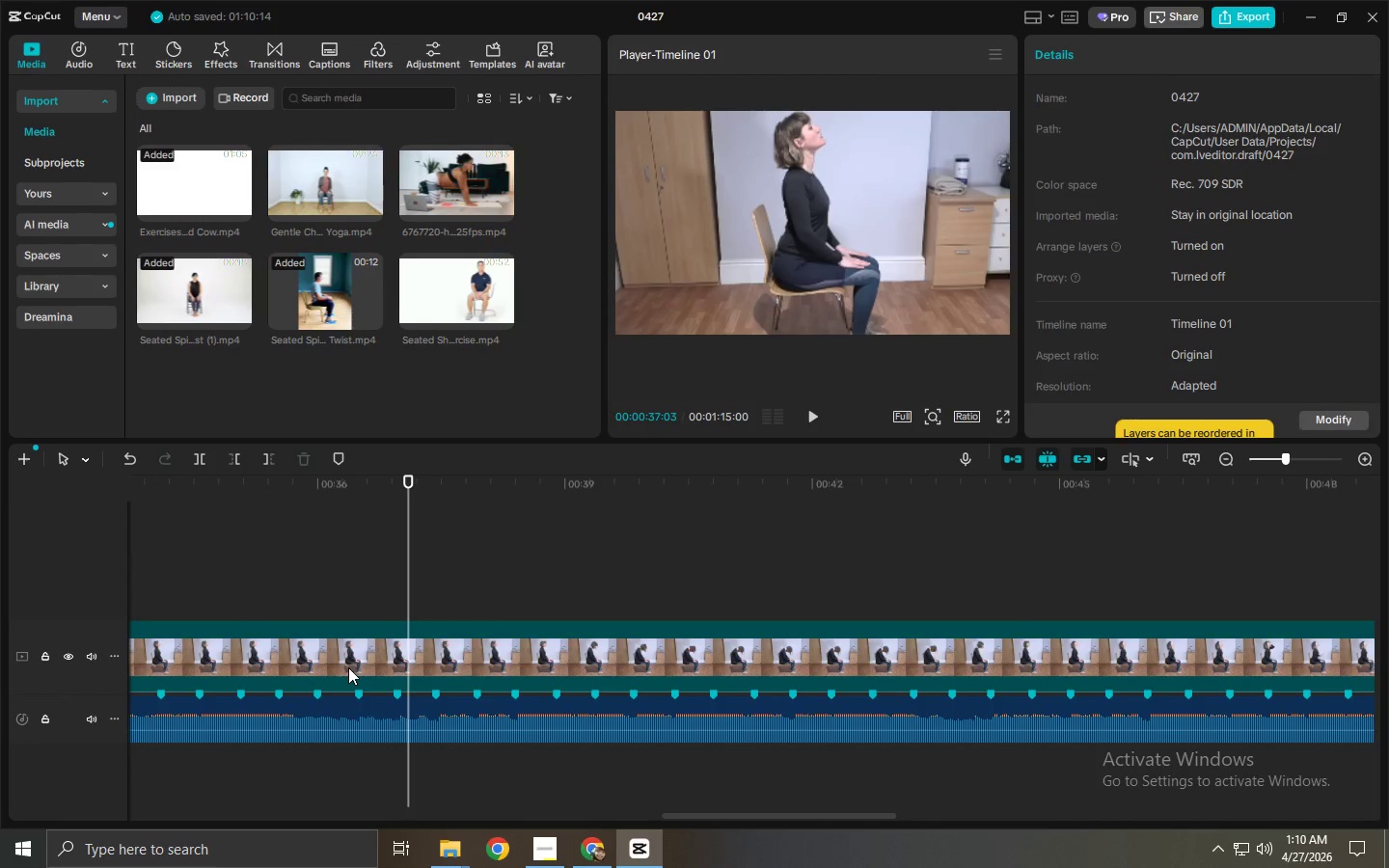 
left_click_drag(start_coordinate=[687, 483], to_coordinate=[482, 482])
 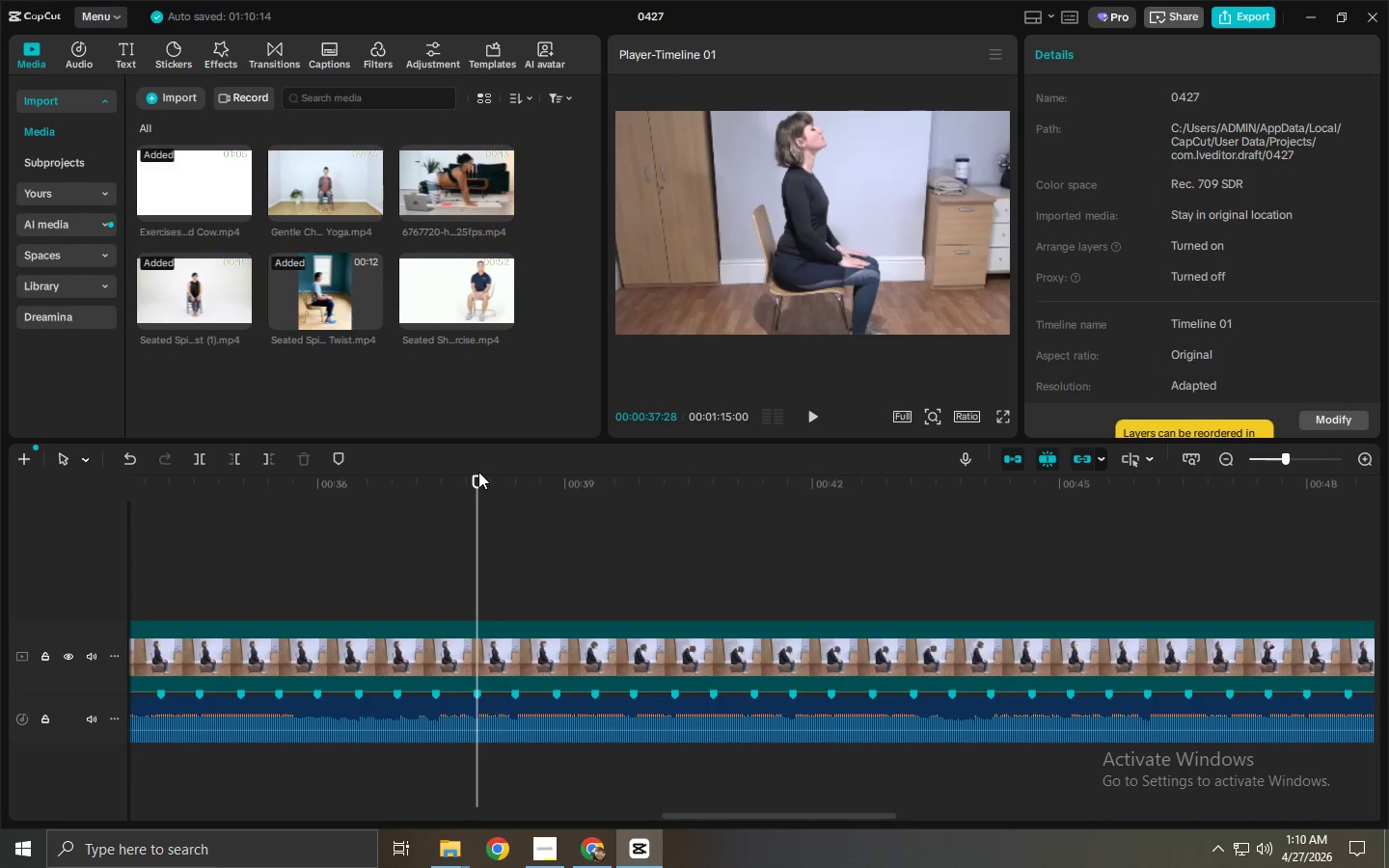 
key(ArrowRight)
 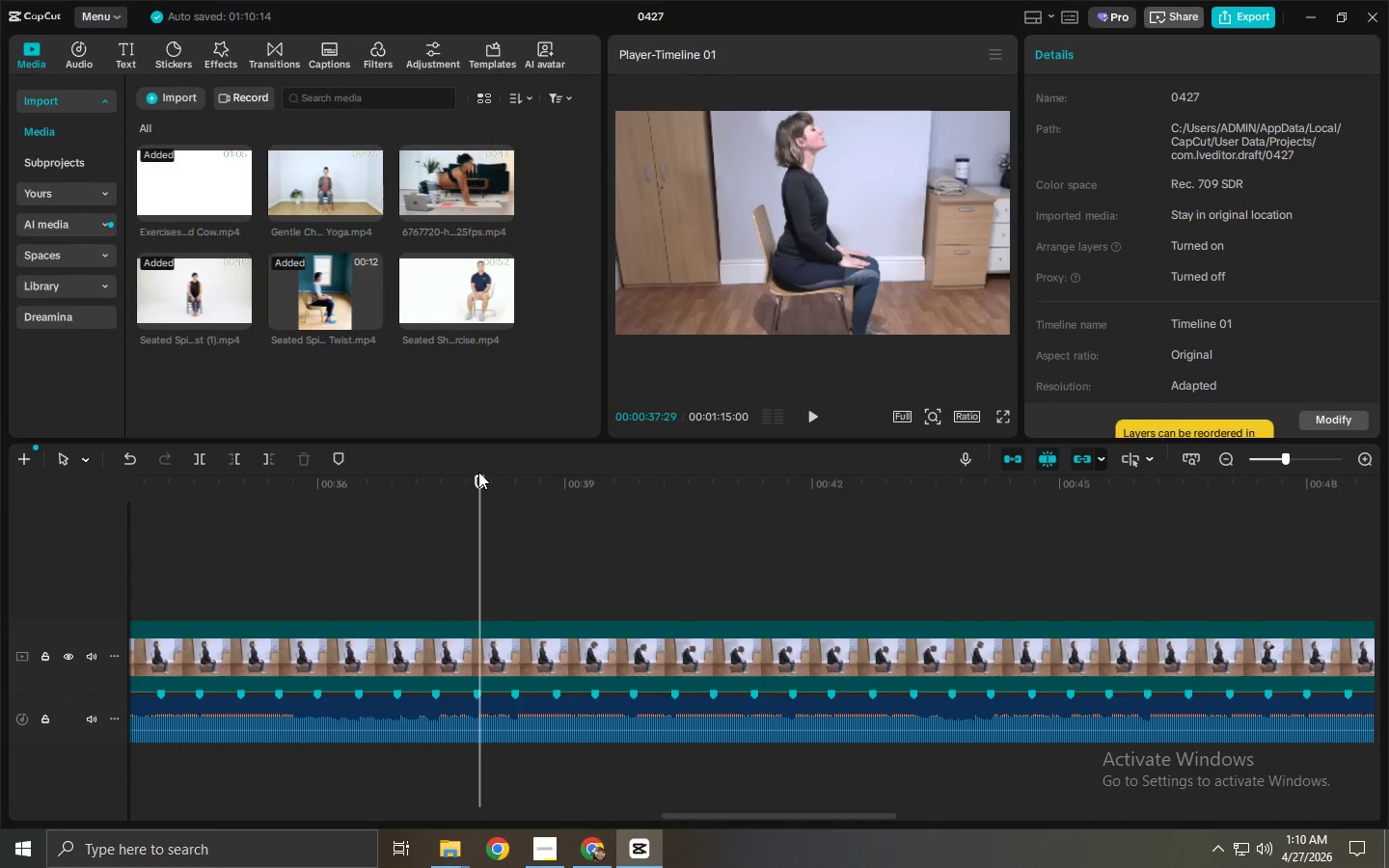 
key(ArrowRight)
 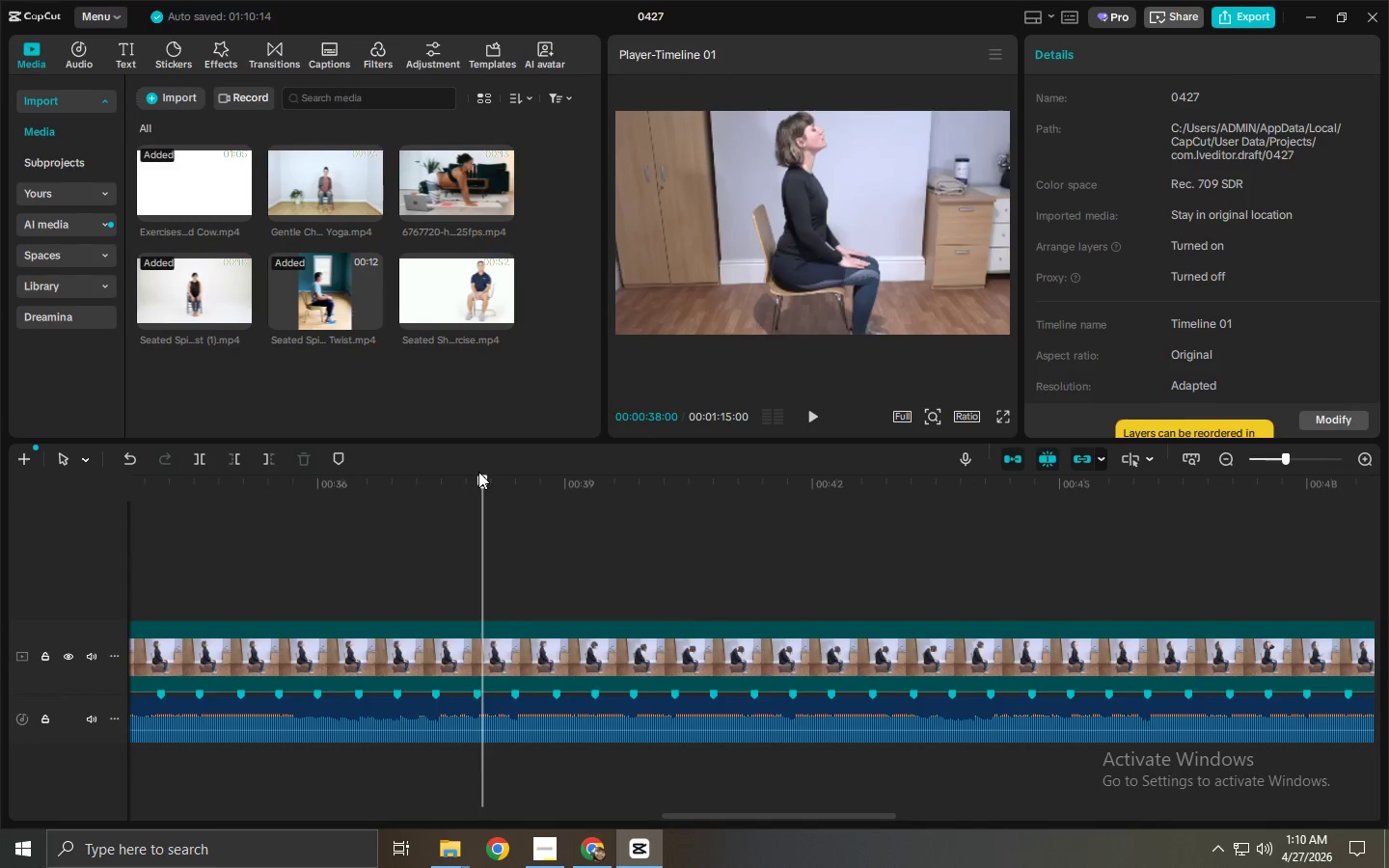 
key(Control+ControlLeft)
 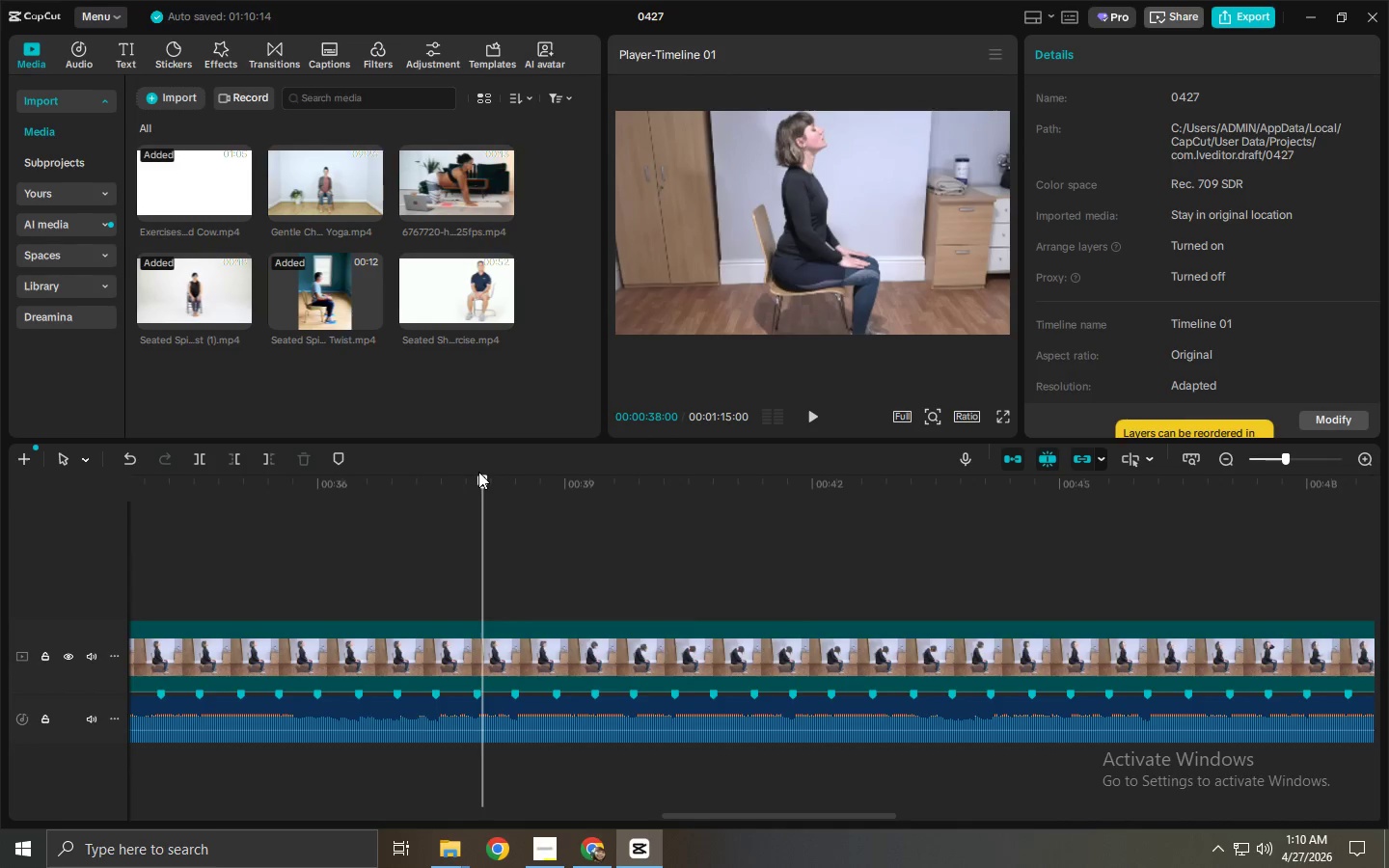 
key(Control+B)
 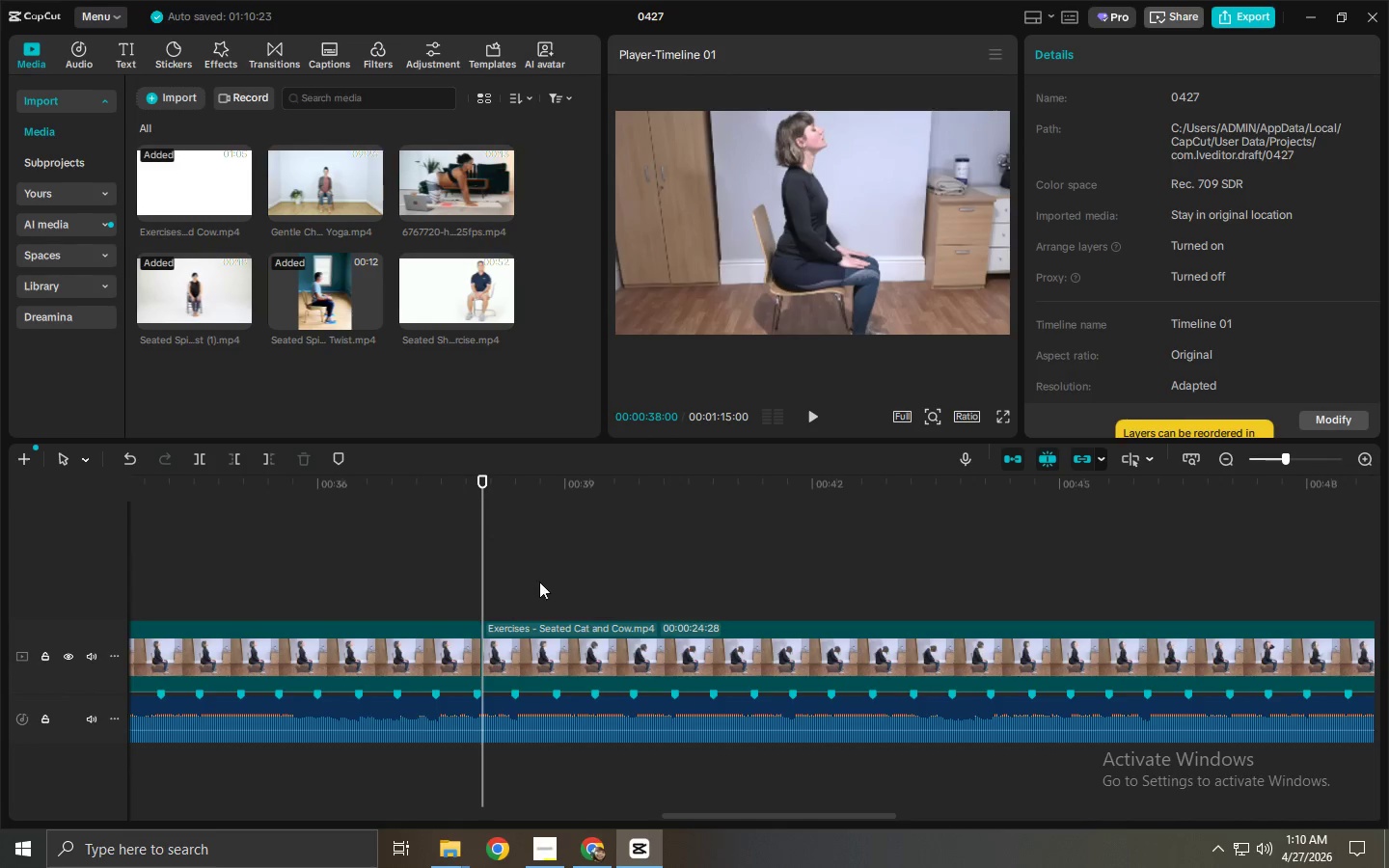 
left_click([592, 632])
 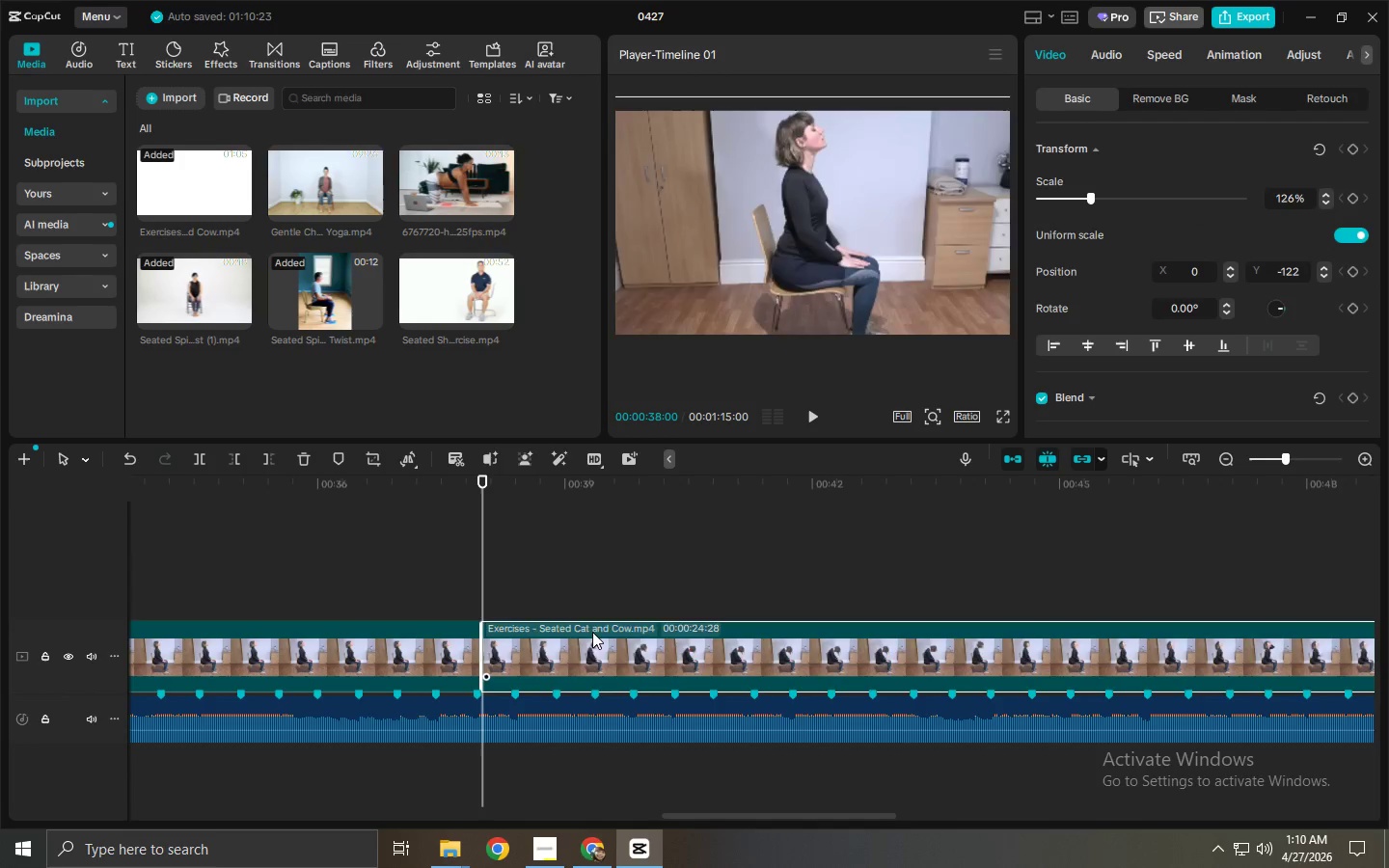 
key(Delete)
 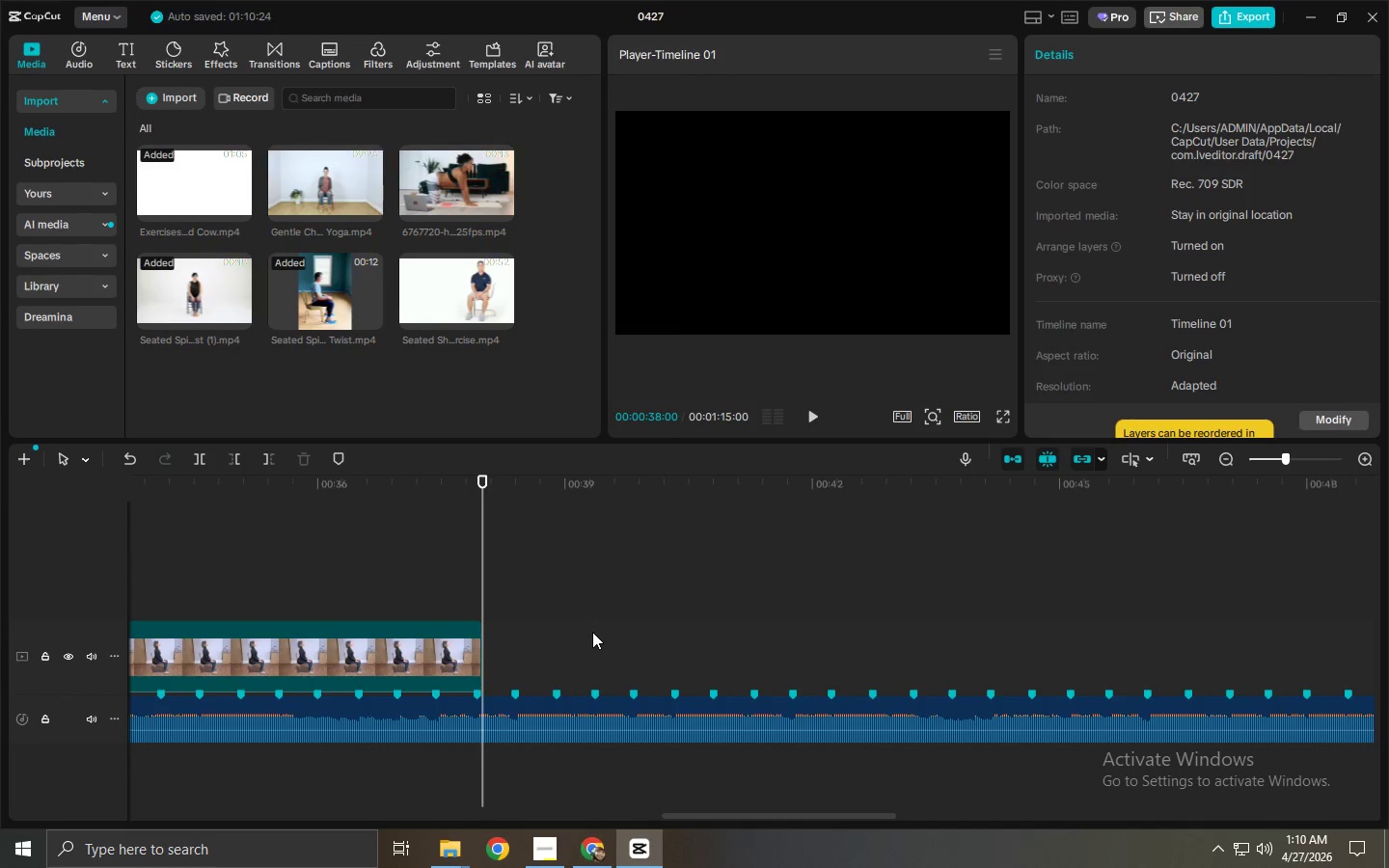 
wait(9.88)
 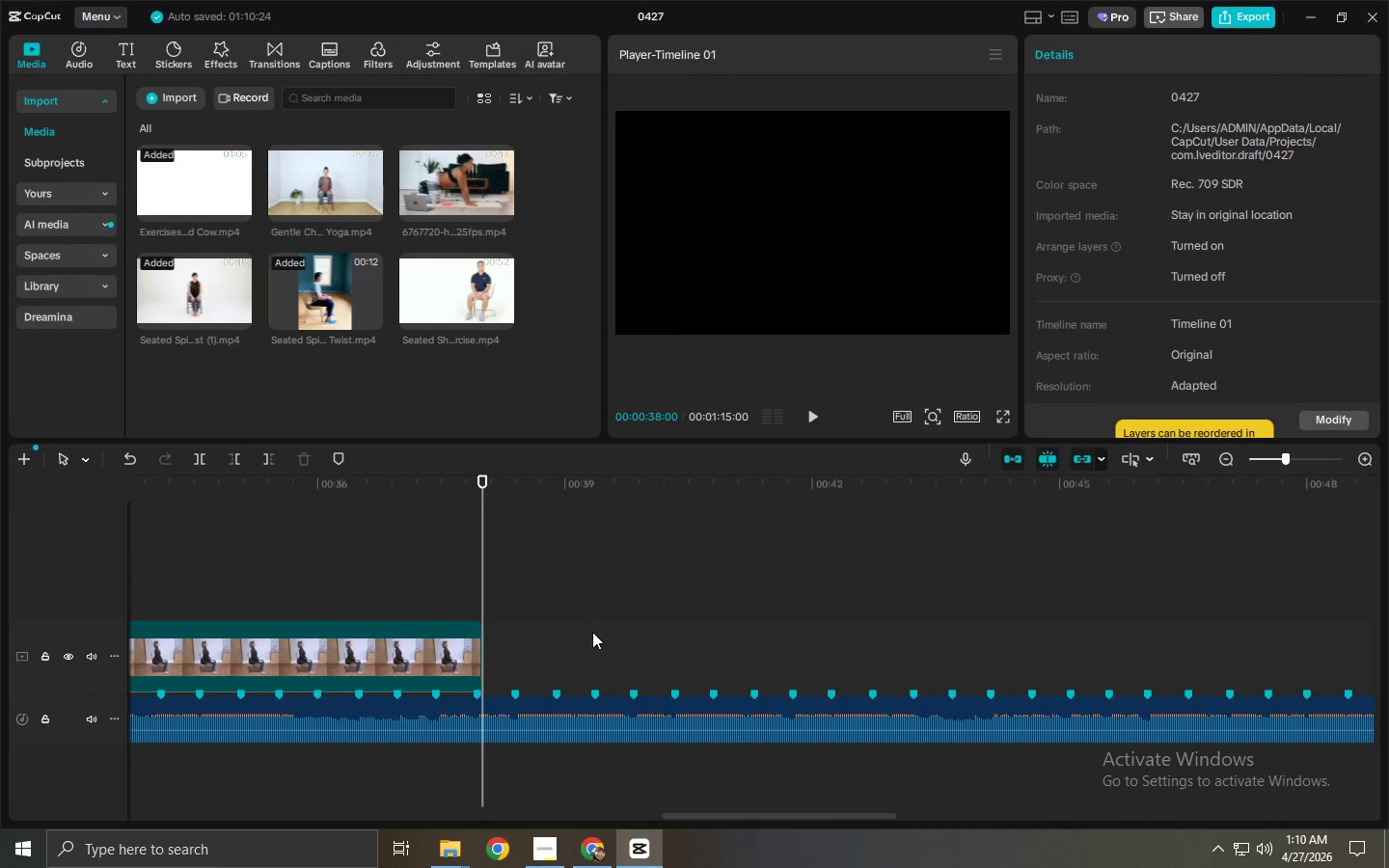 
left_click([294, 187])
 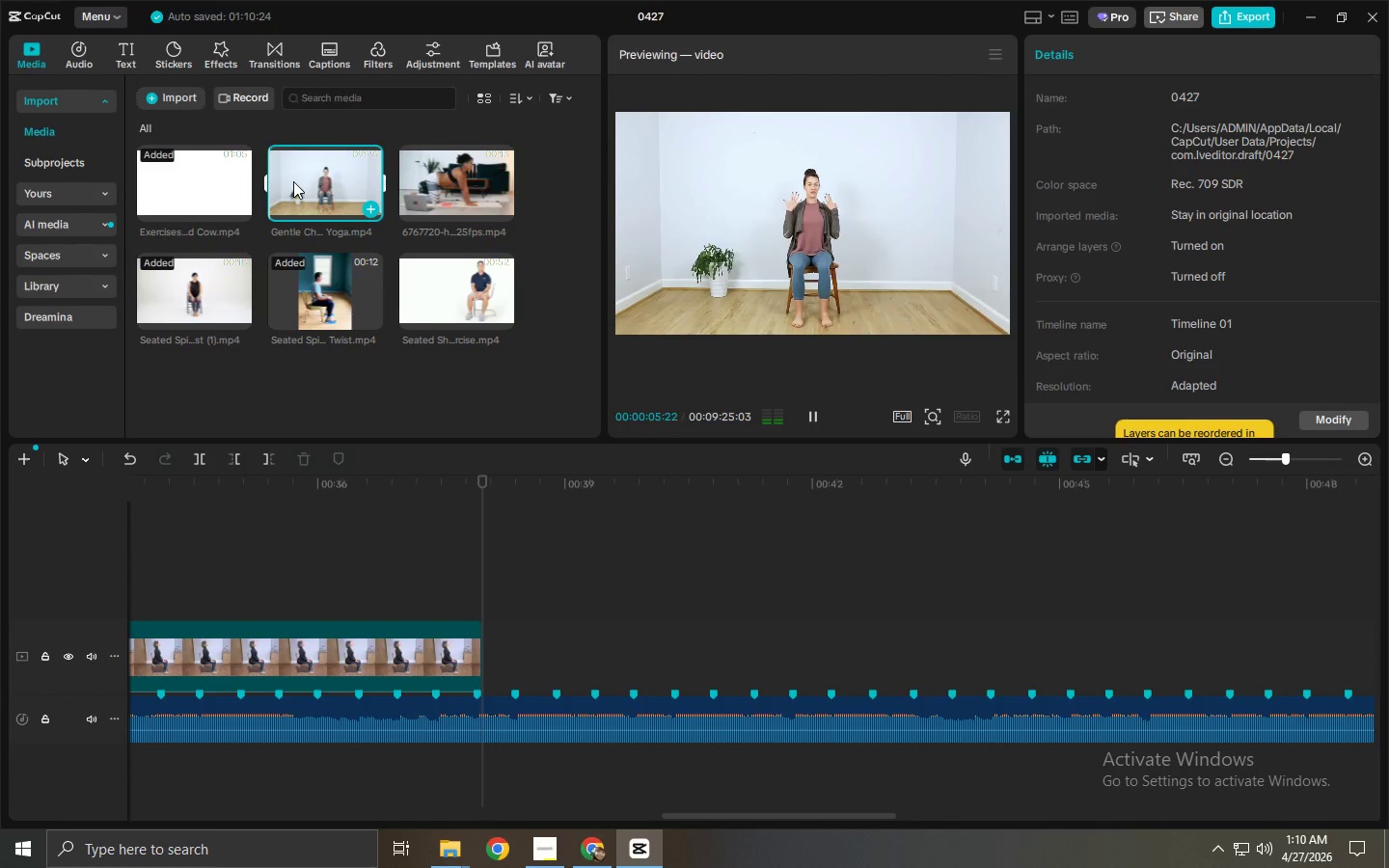 
wait(11.09)
 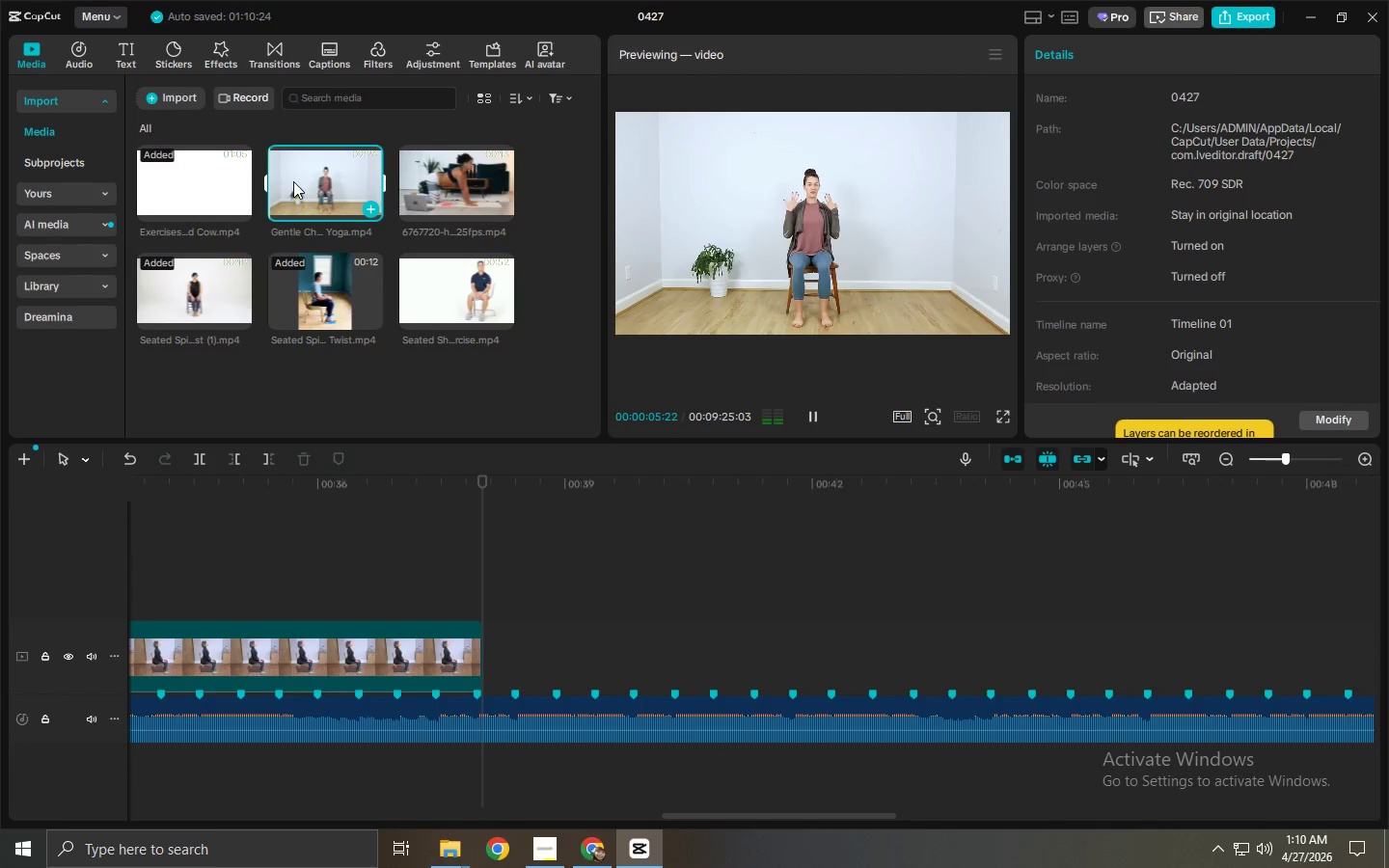 
left_click_drag(start_coordinate=[307, 192], to_coordinate=[526, 645])
 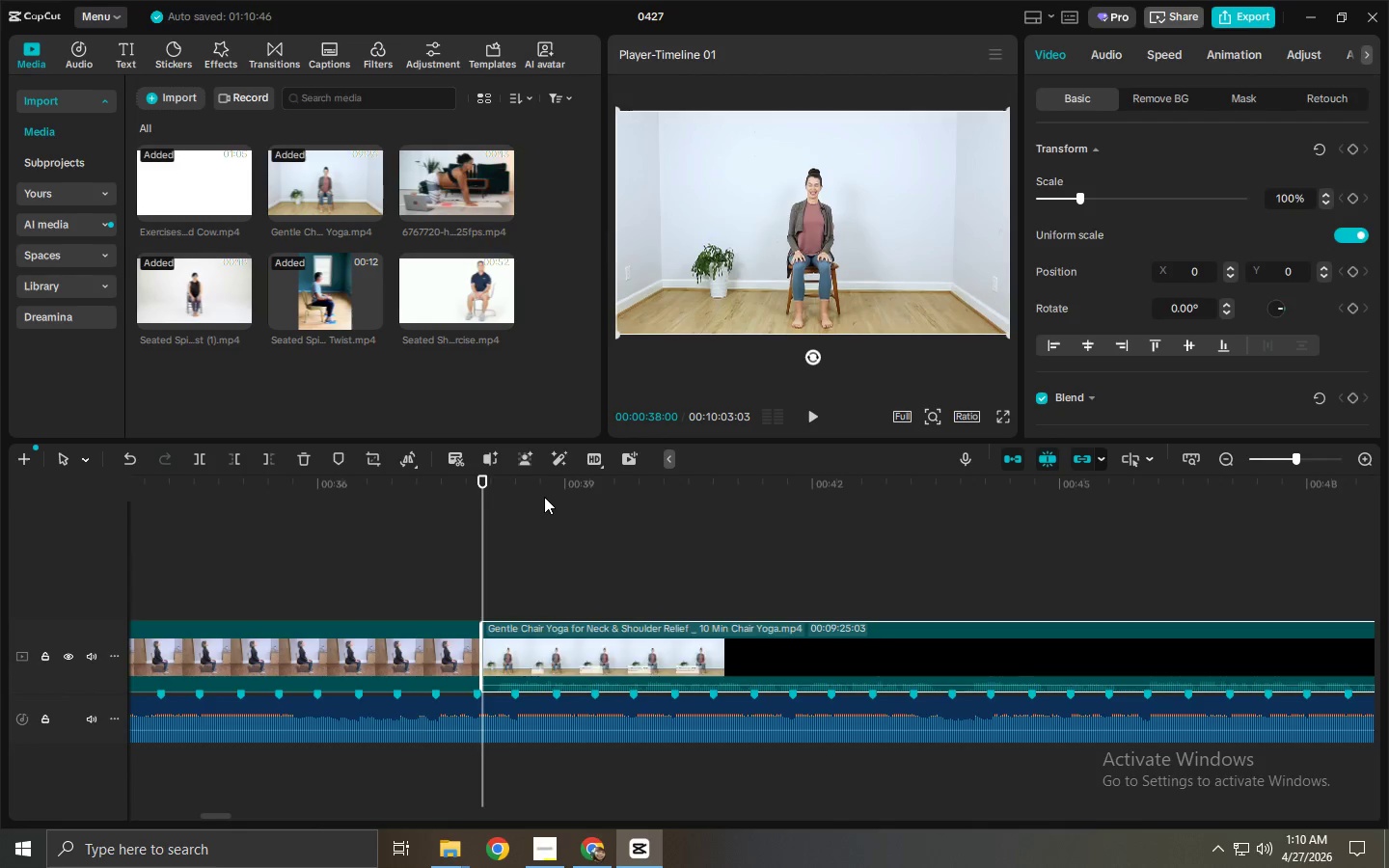 
left_click_drag(start_coordinate=[544, 496], to_coordinate=[1378, 556])
 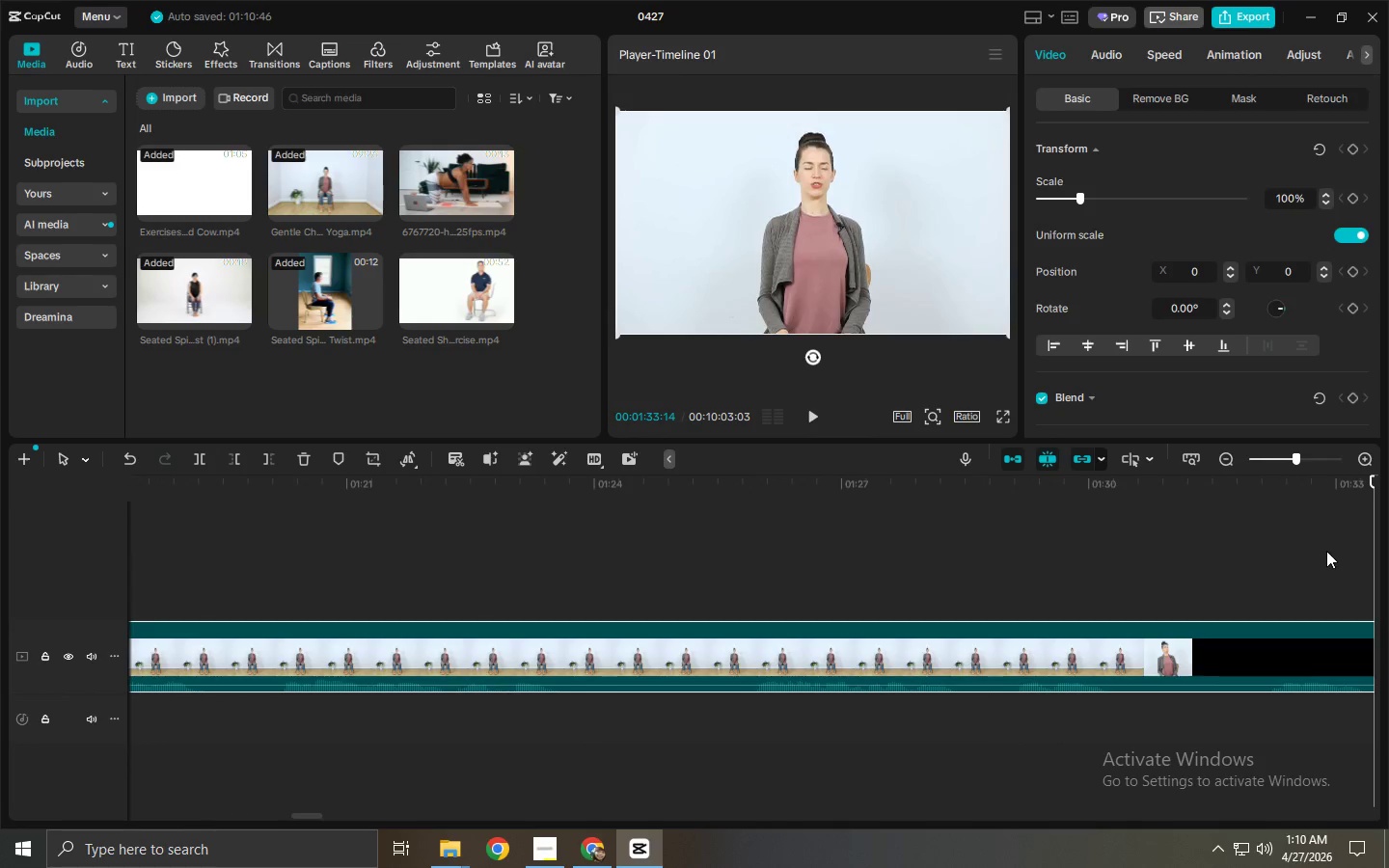 
key(Space)
 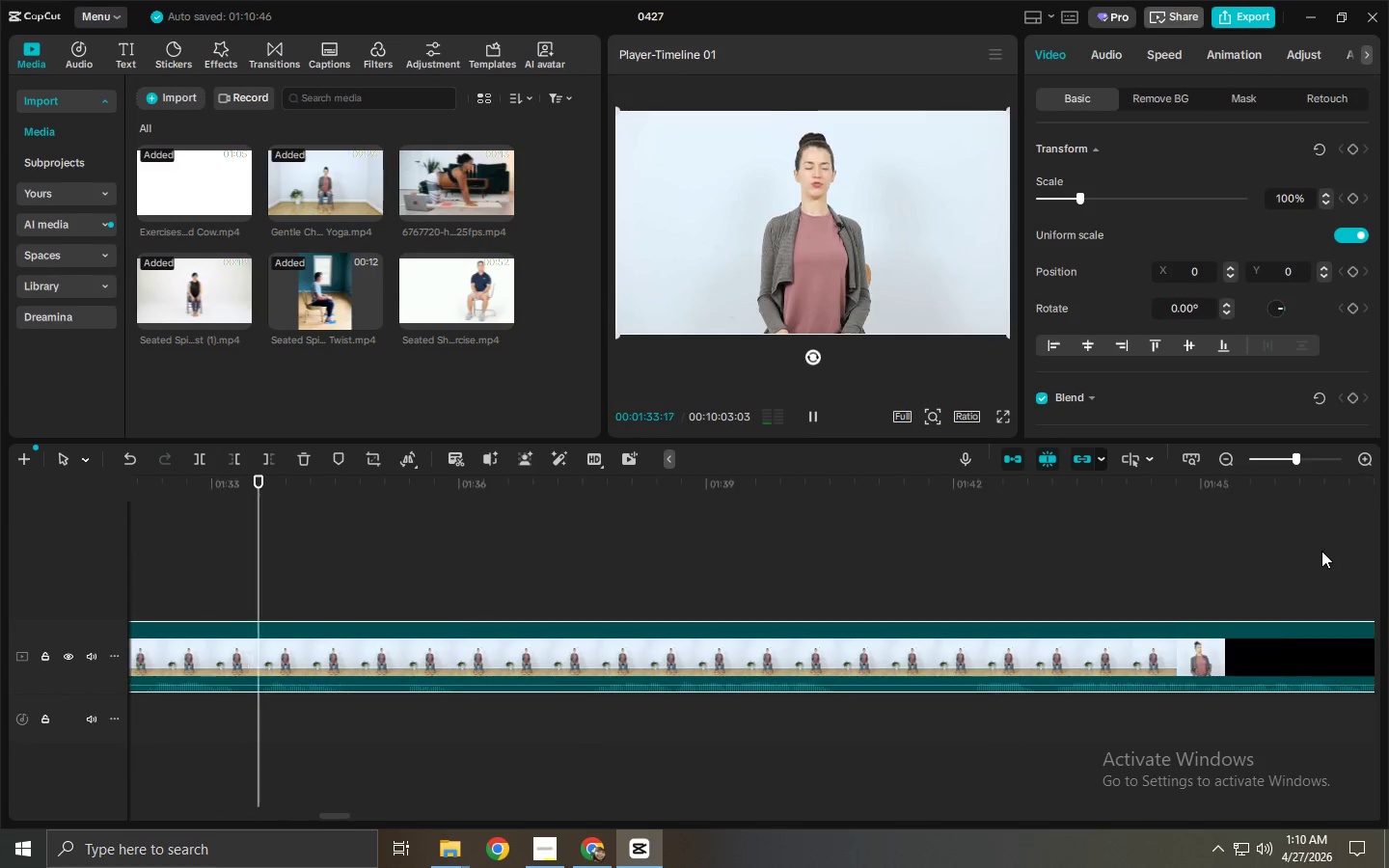 
key(Space)
 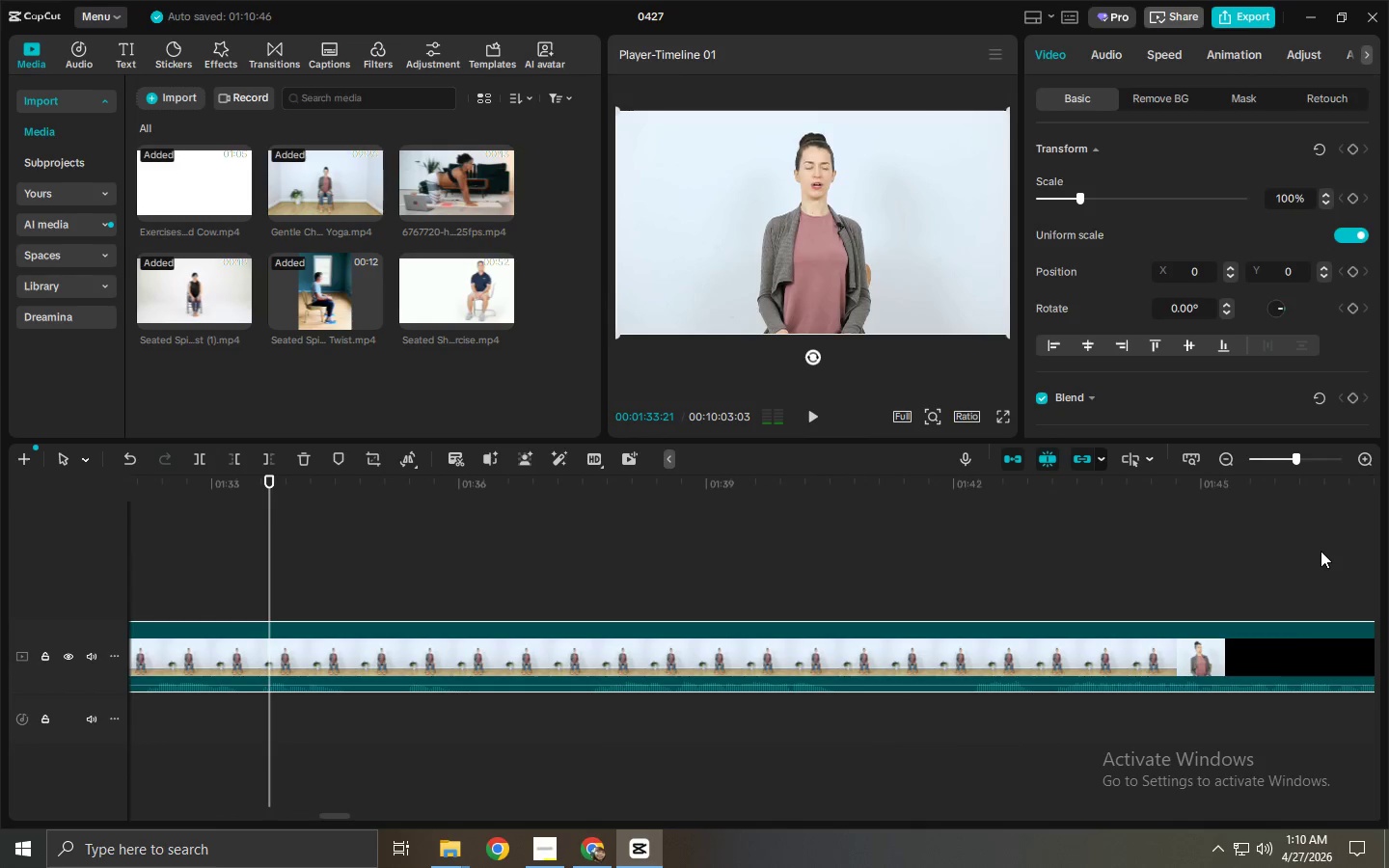 
key(Space)
 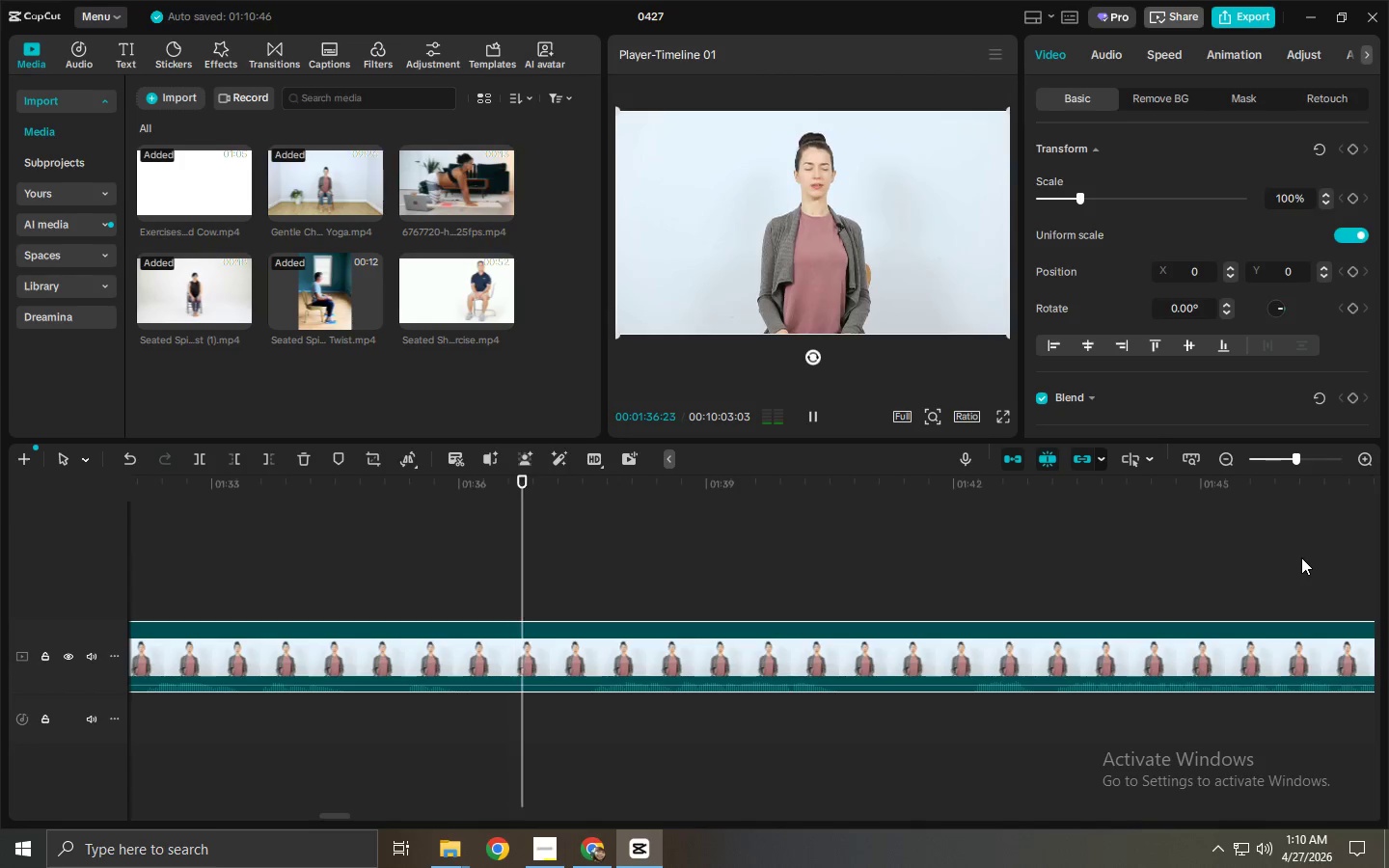 
hold_key(key=ControlLeft, duration=1.5)
 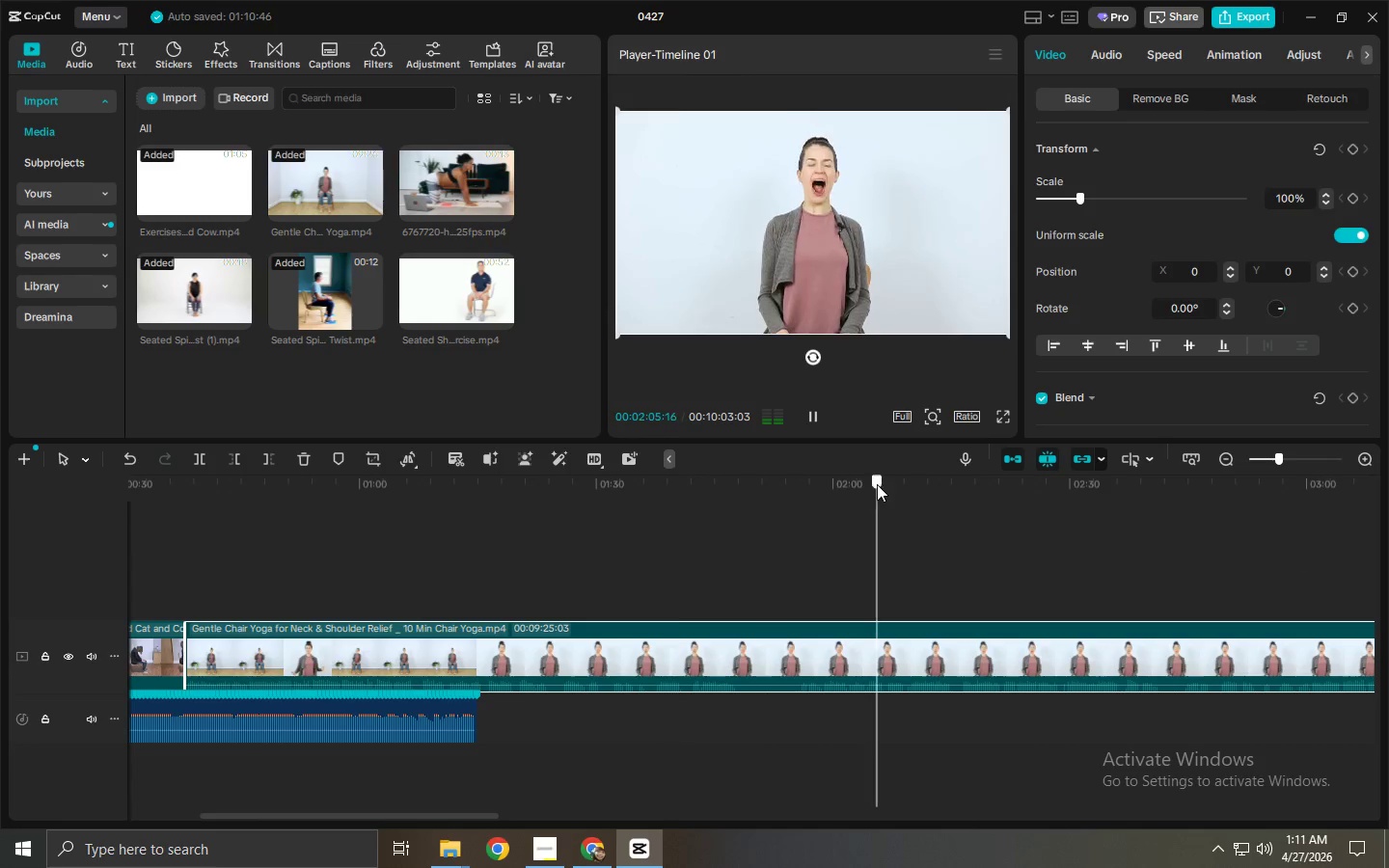 
key(Control+ControlLeft)
 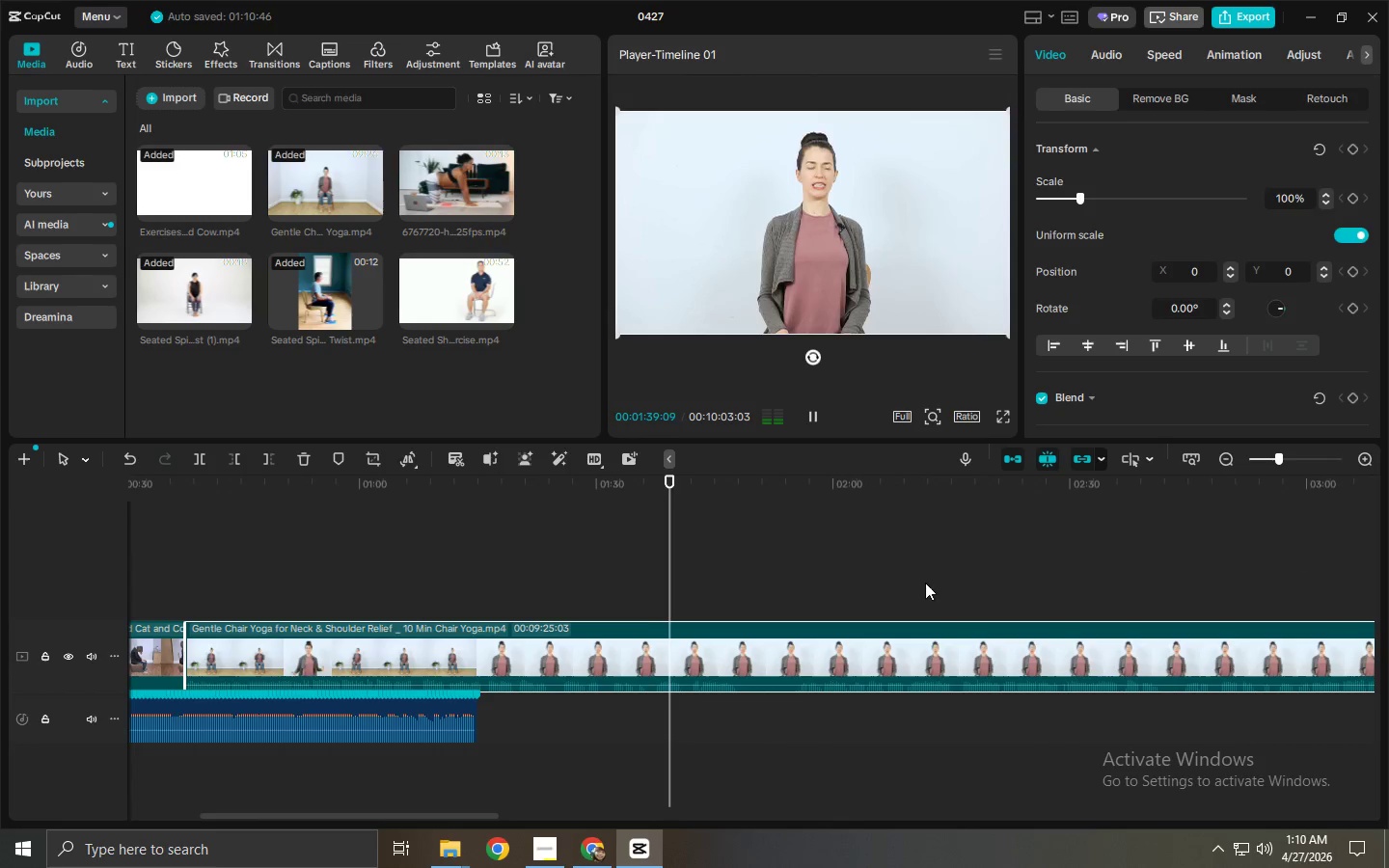 
key(Control+ControlLeft)
 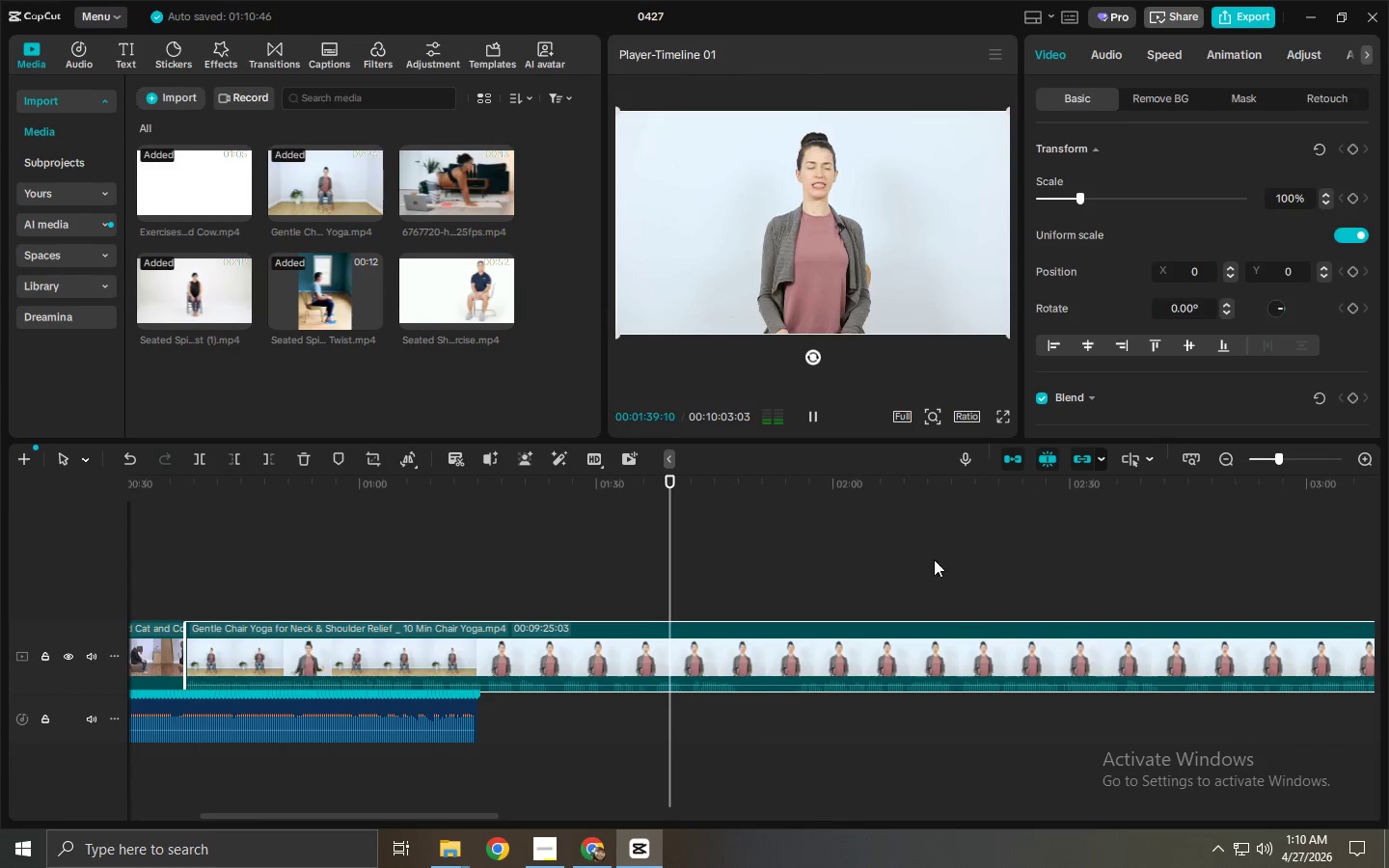 
key(Control+ControlLeft)
 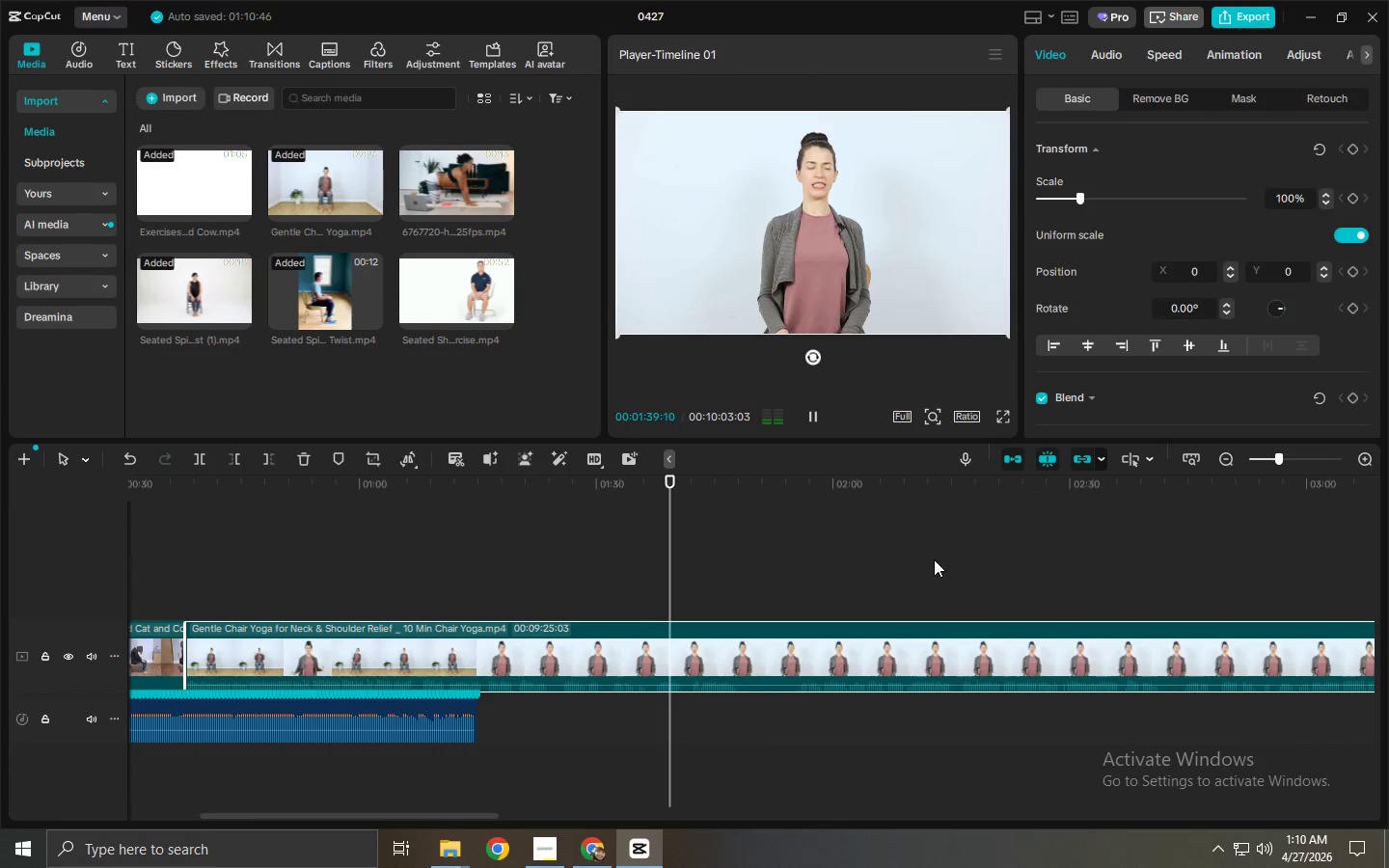 
key(Control+ControlLeft)
 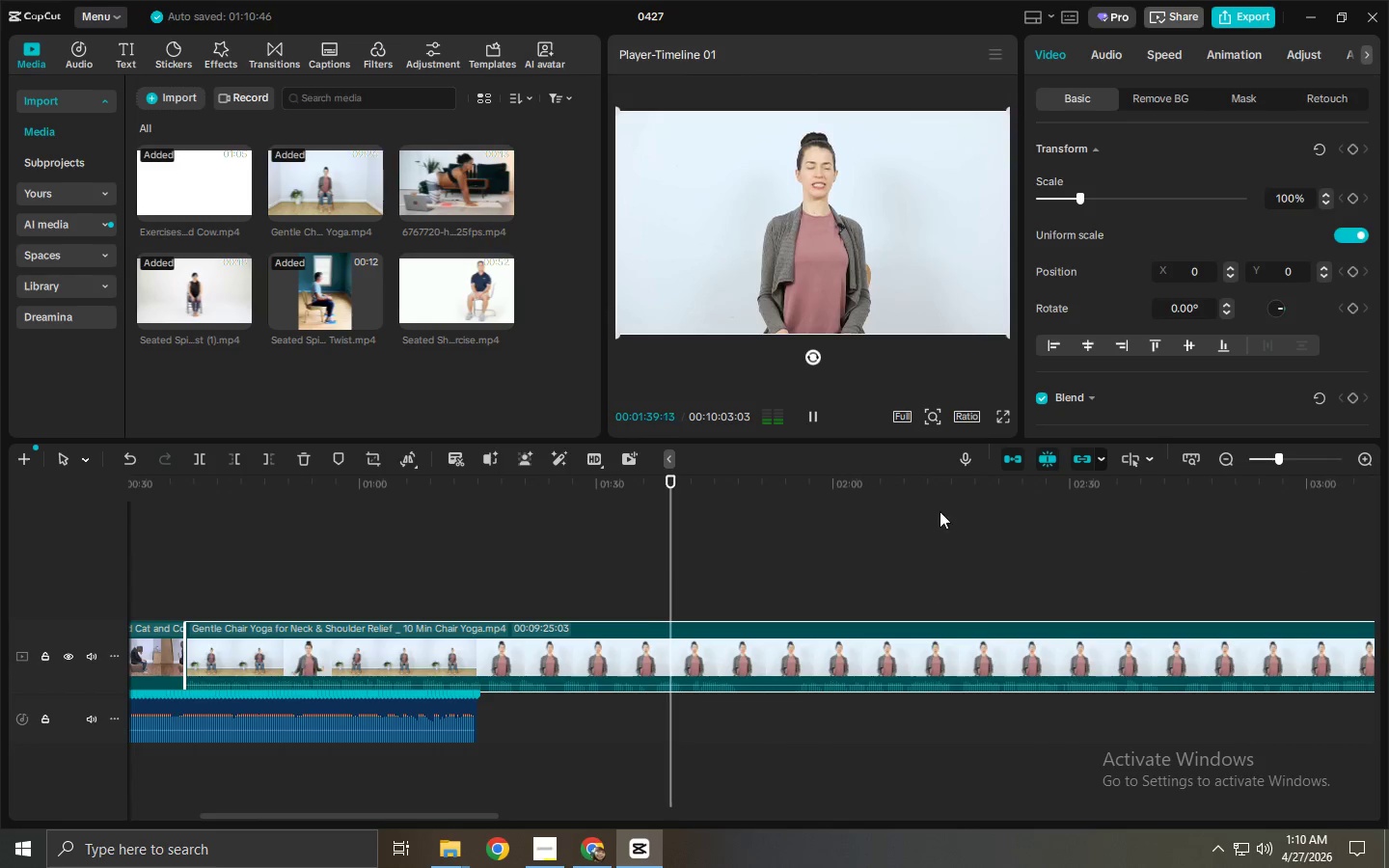 
key(Control+ControlLeft)
 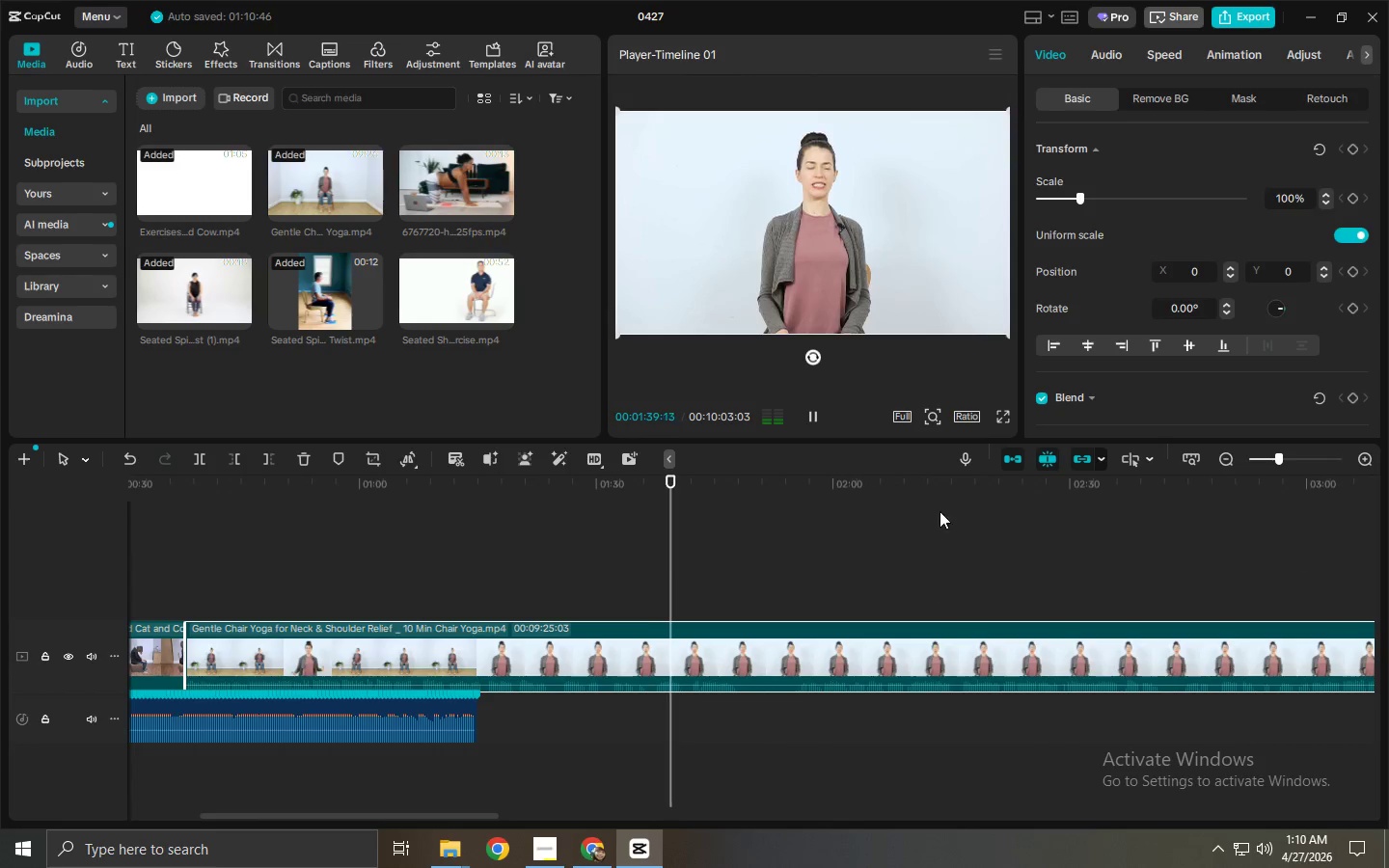 
key(Control+ControlLeft)
 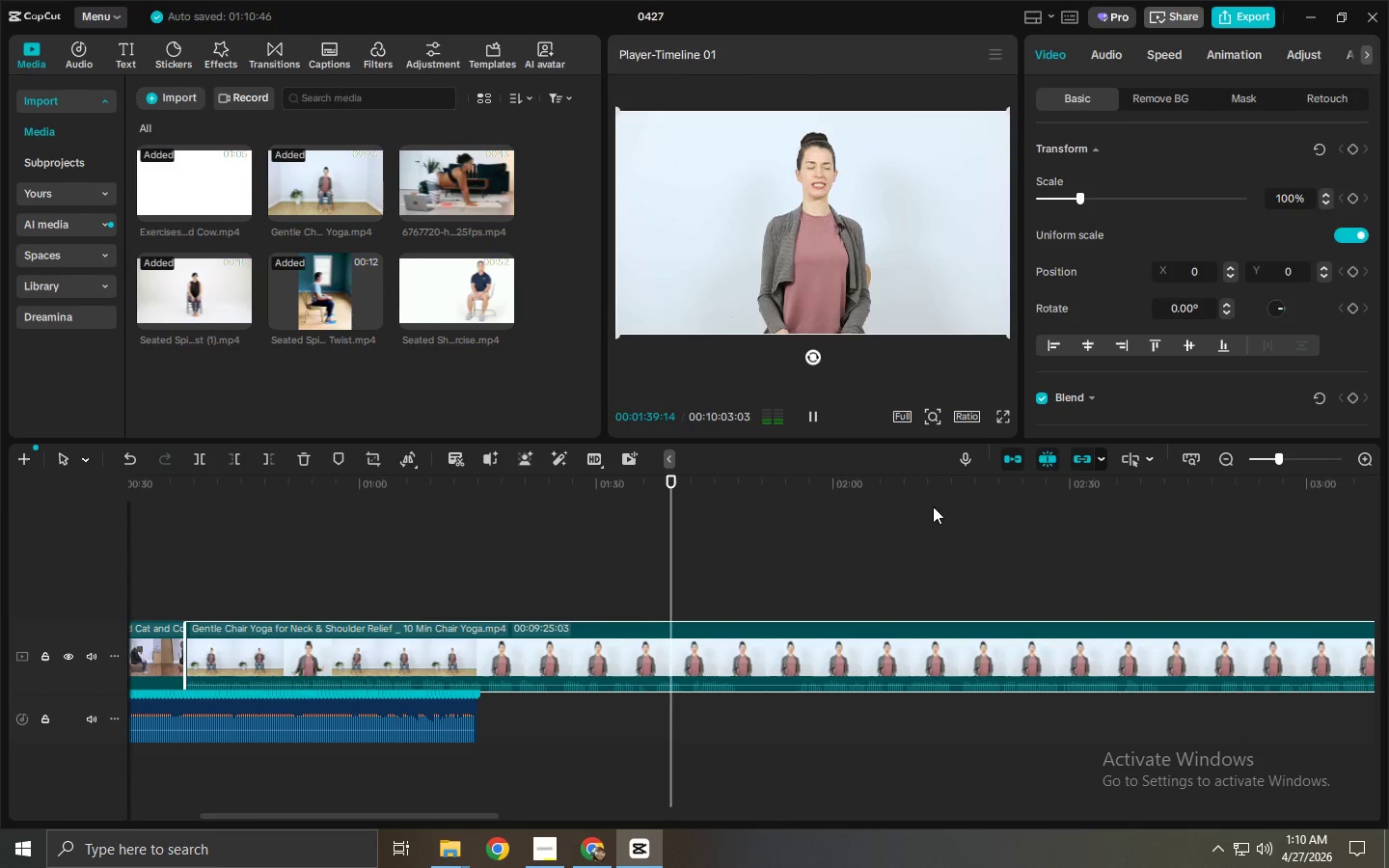 
key(Control+ControlLeft)
 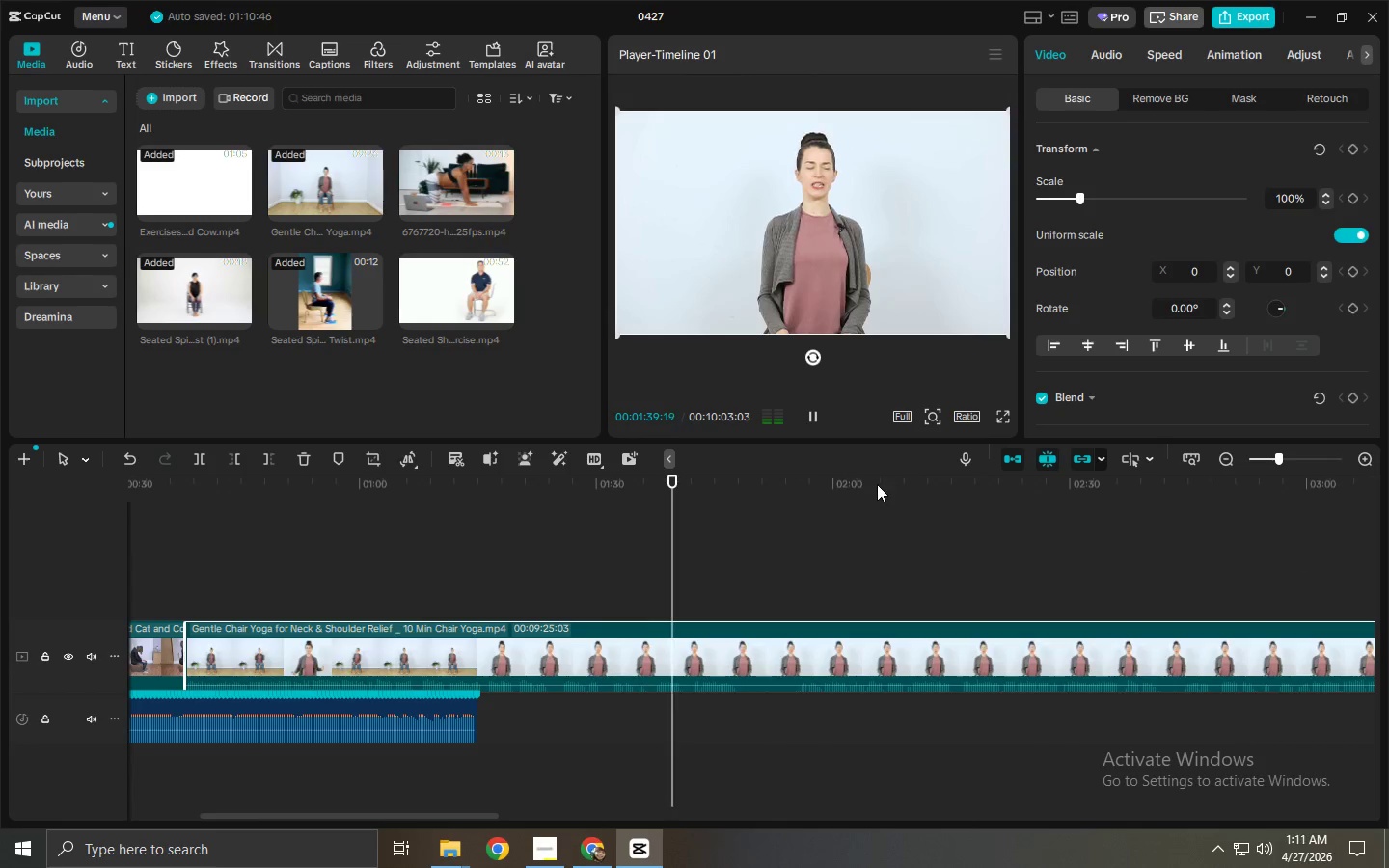 
left_click_drag(start_coordinate=[877, 484], to_coordinate=[1079, 519])
 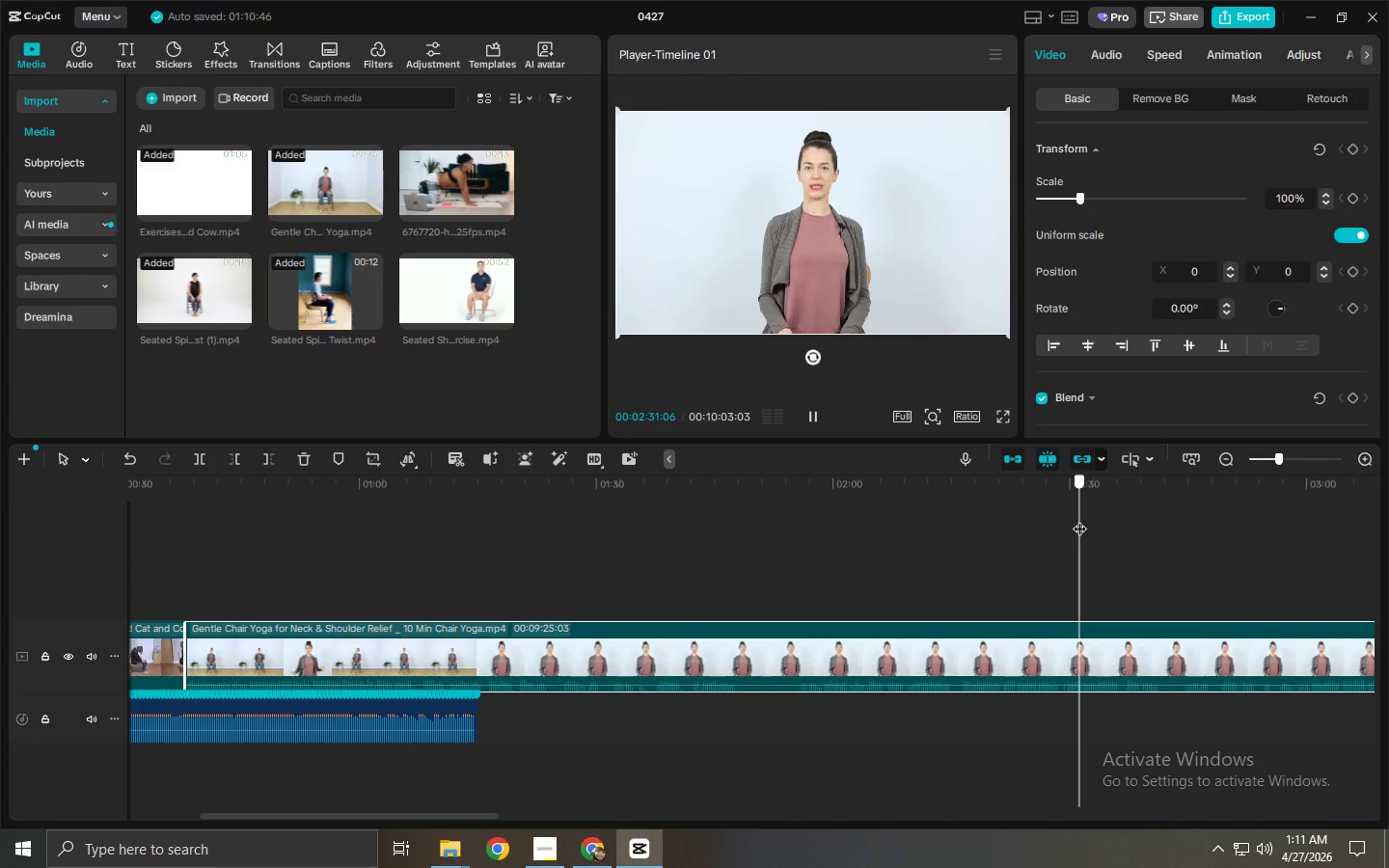 
scroll: coordinate [915, 595], scroll_direction: down, amount: 21.0
 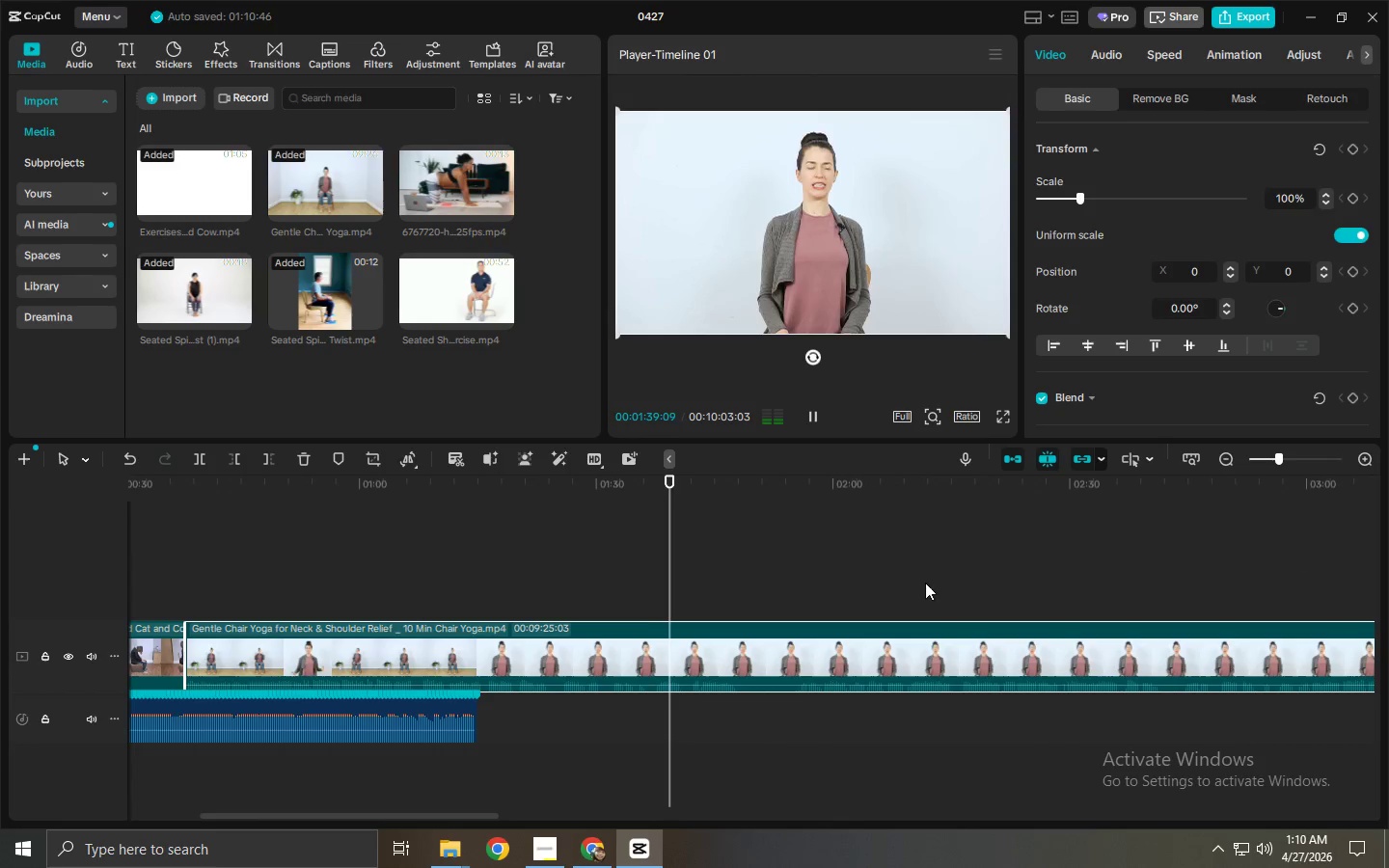 
key(Control+ControlLeft)
 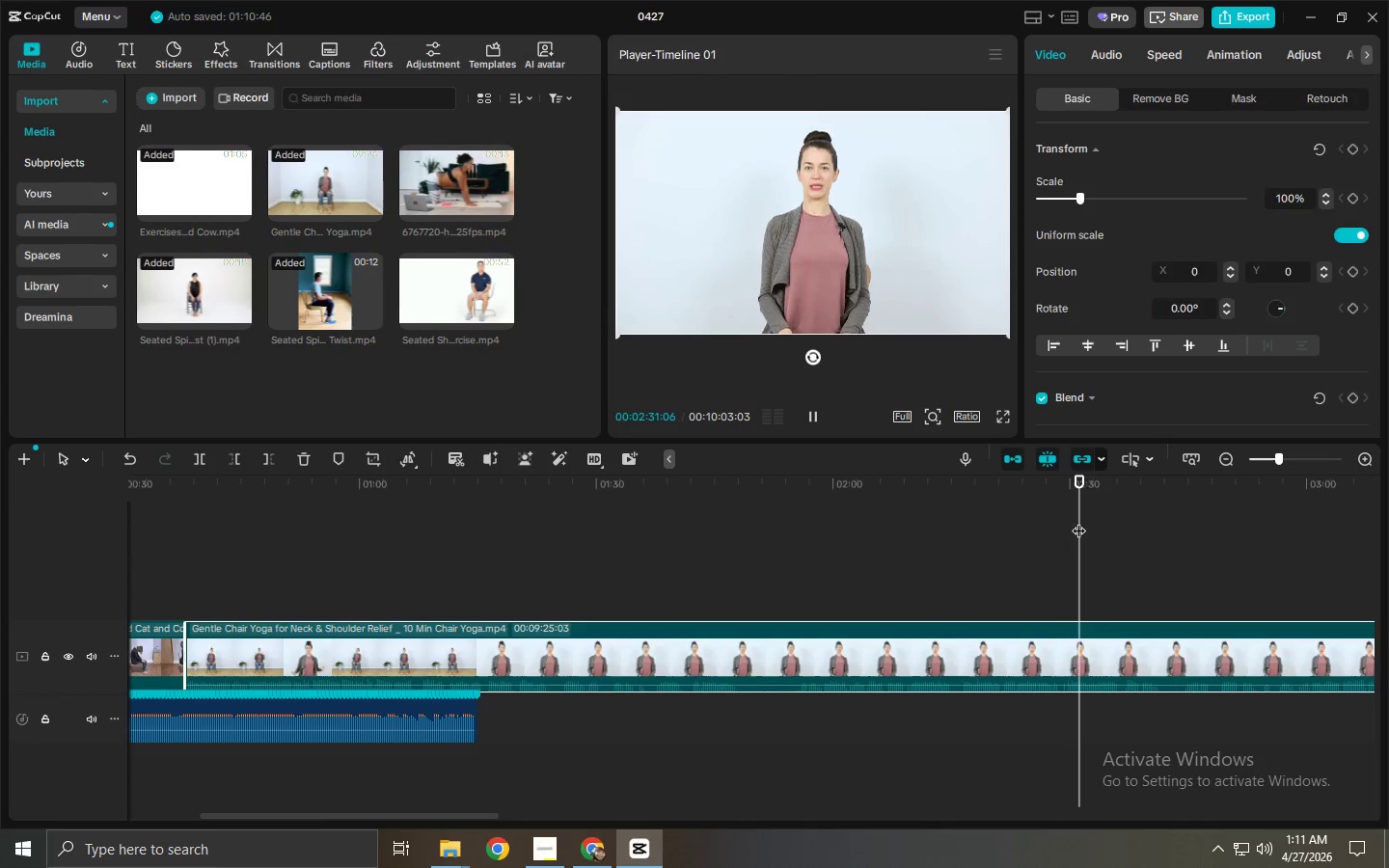 
key(Control+B)
 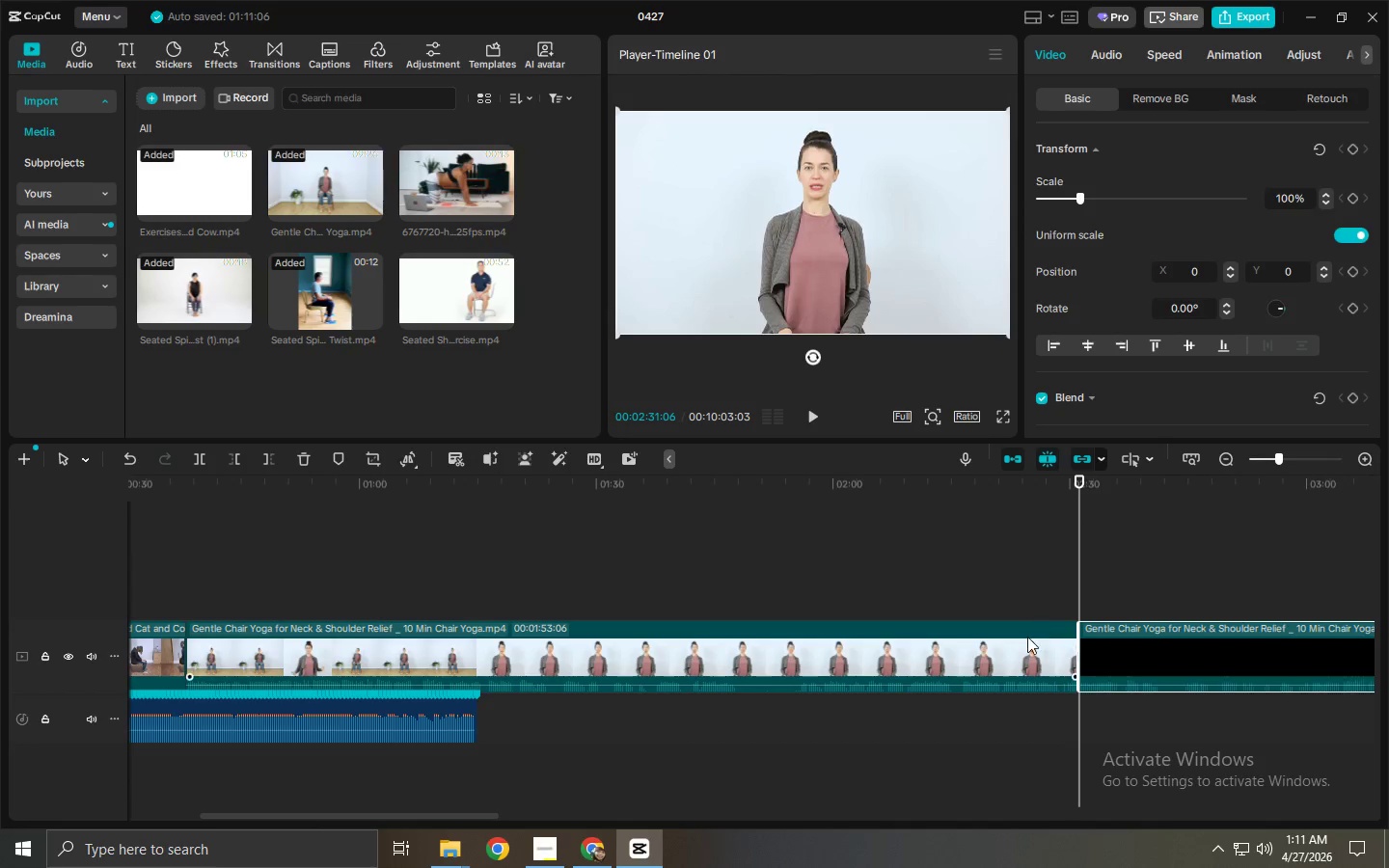 
left_click([1005, 651])
 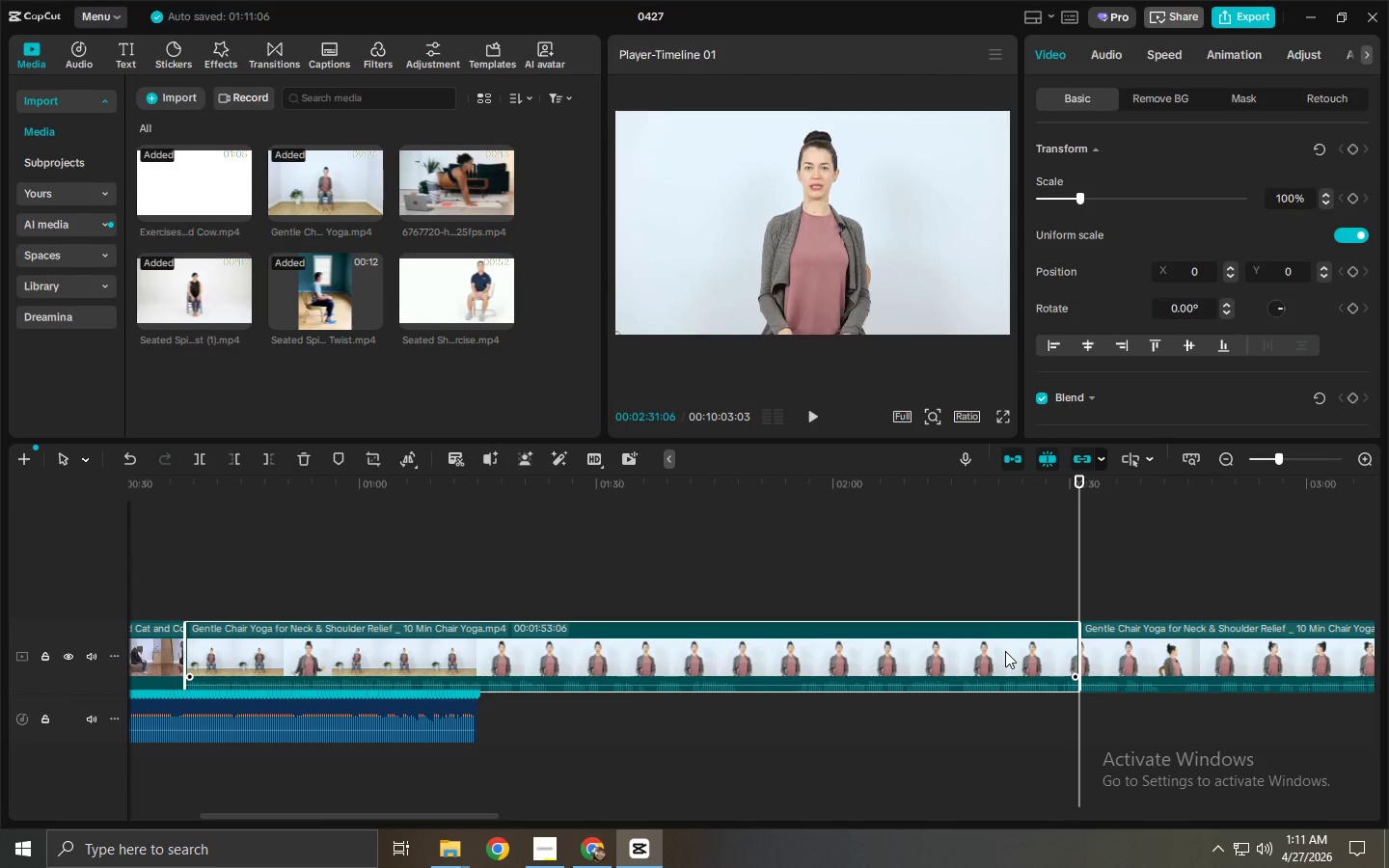 
key(Delete)
 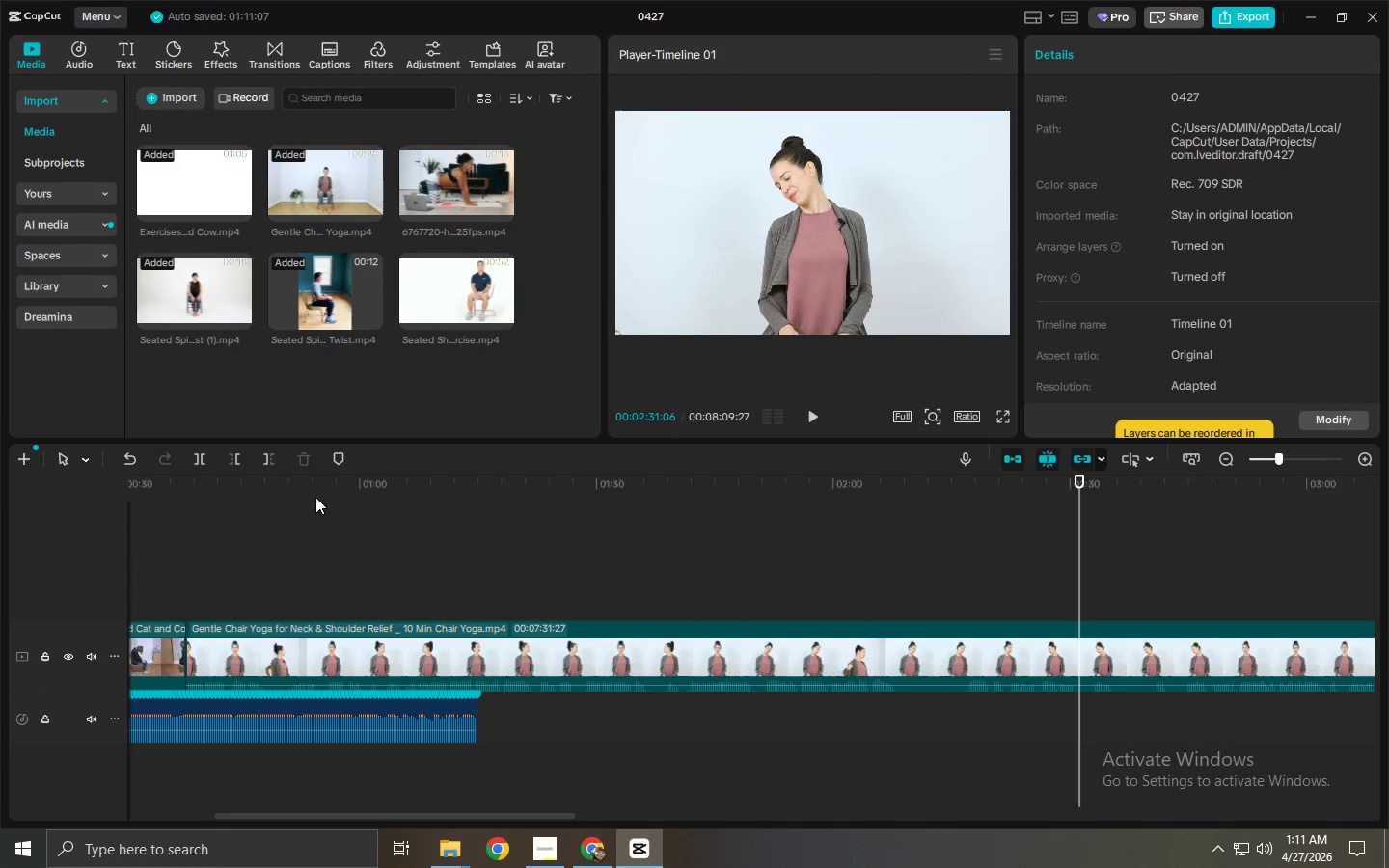 
left_click_drag(start_coordinate=[249, 490], to_coordinate=[177, 490])
 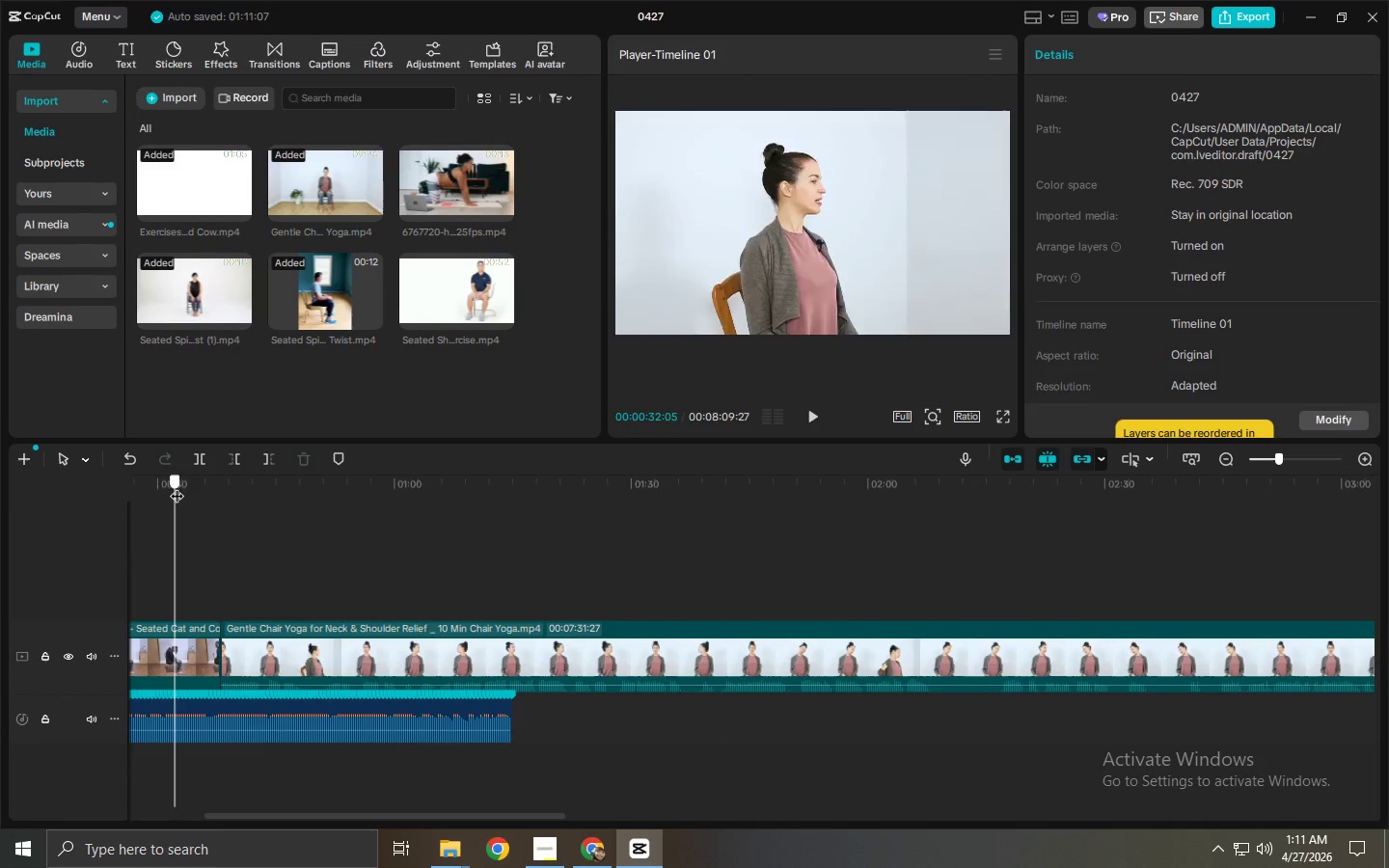 
key(Space)
 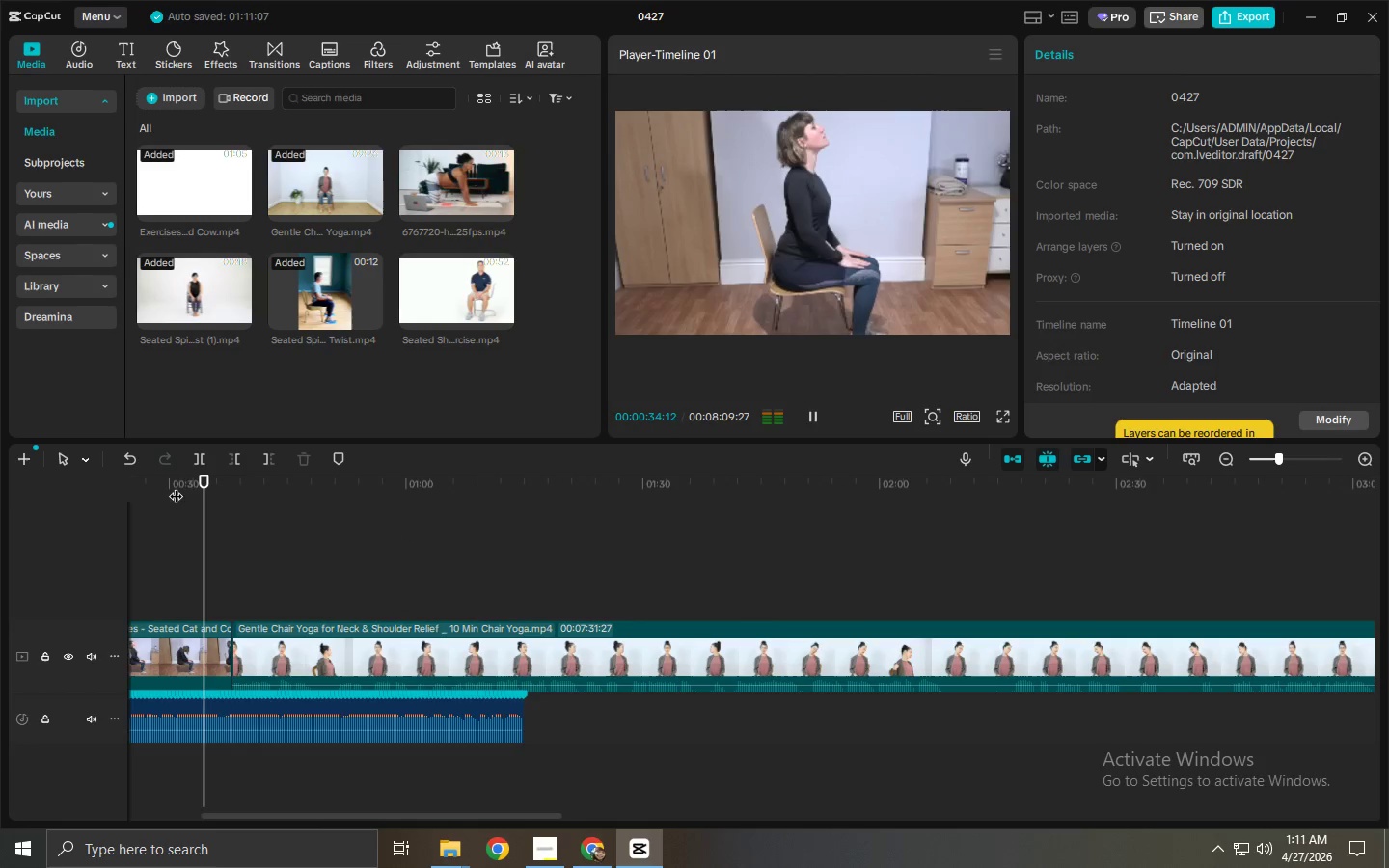 
wait(8.8)
 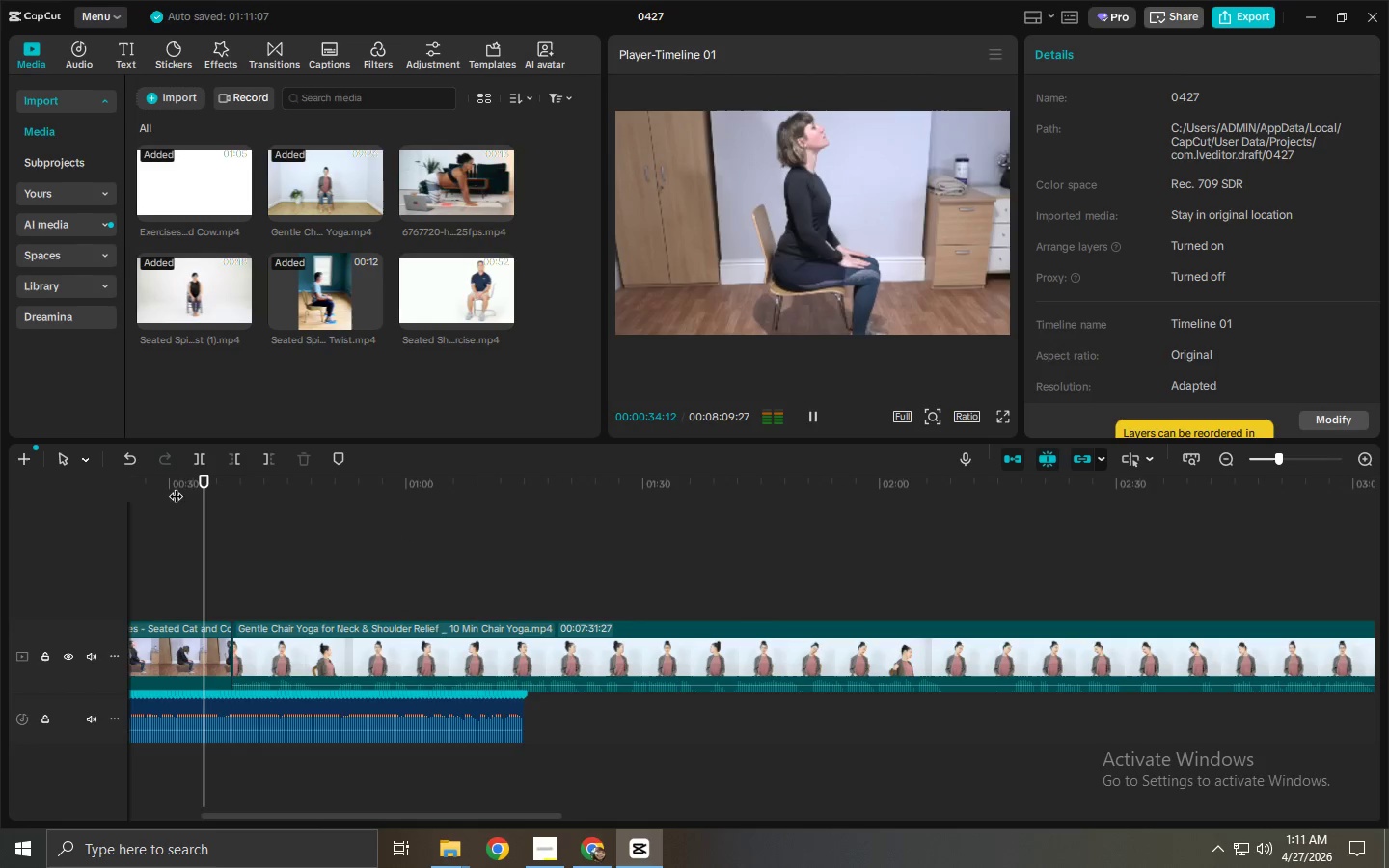 
key(Alt+AltLeft)
 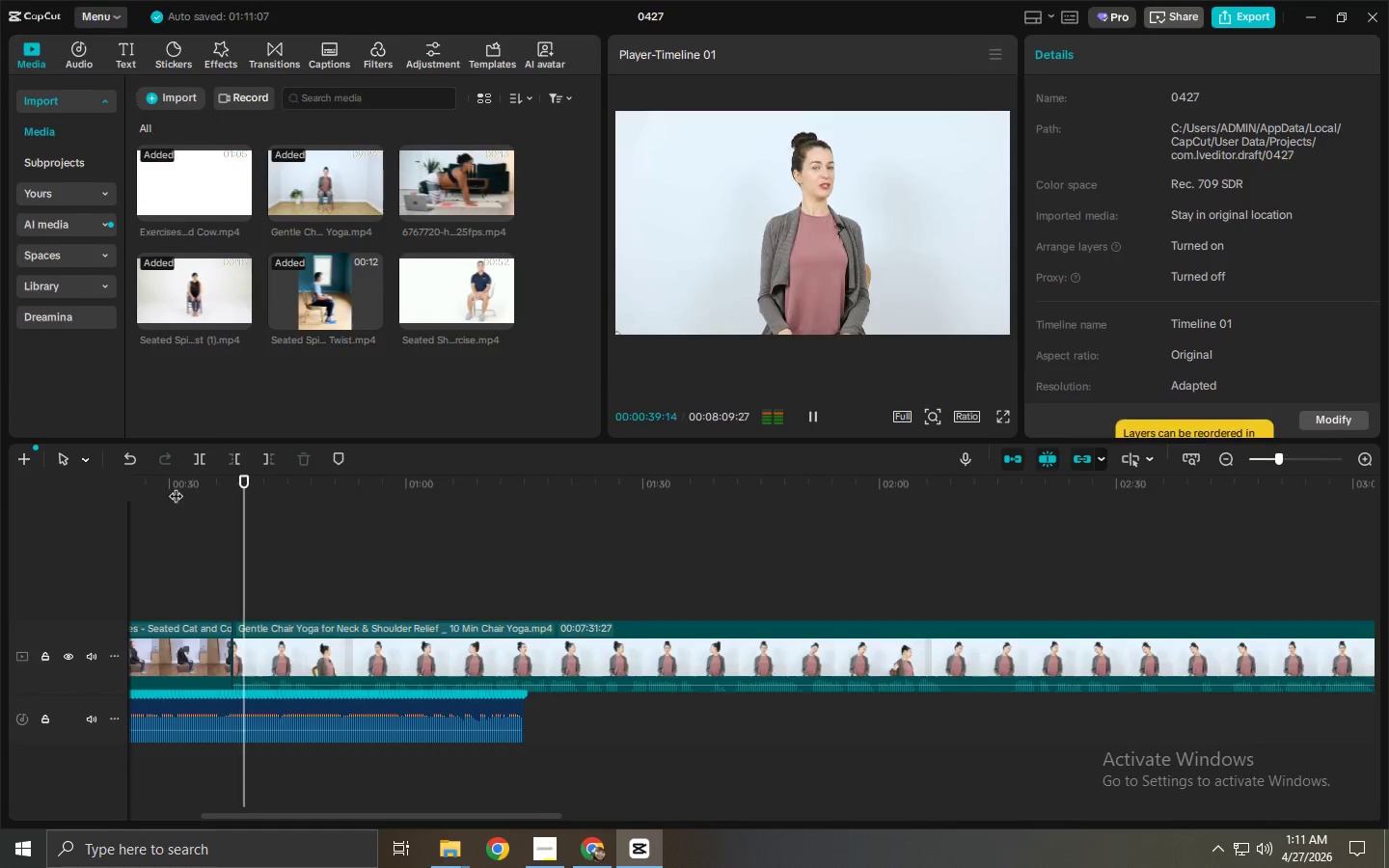 
key(Alt+Tab)
 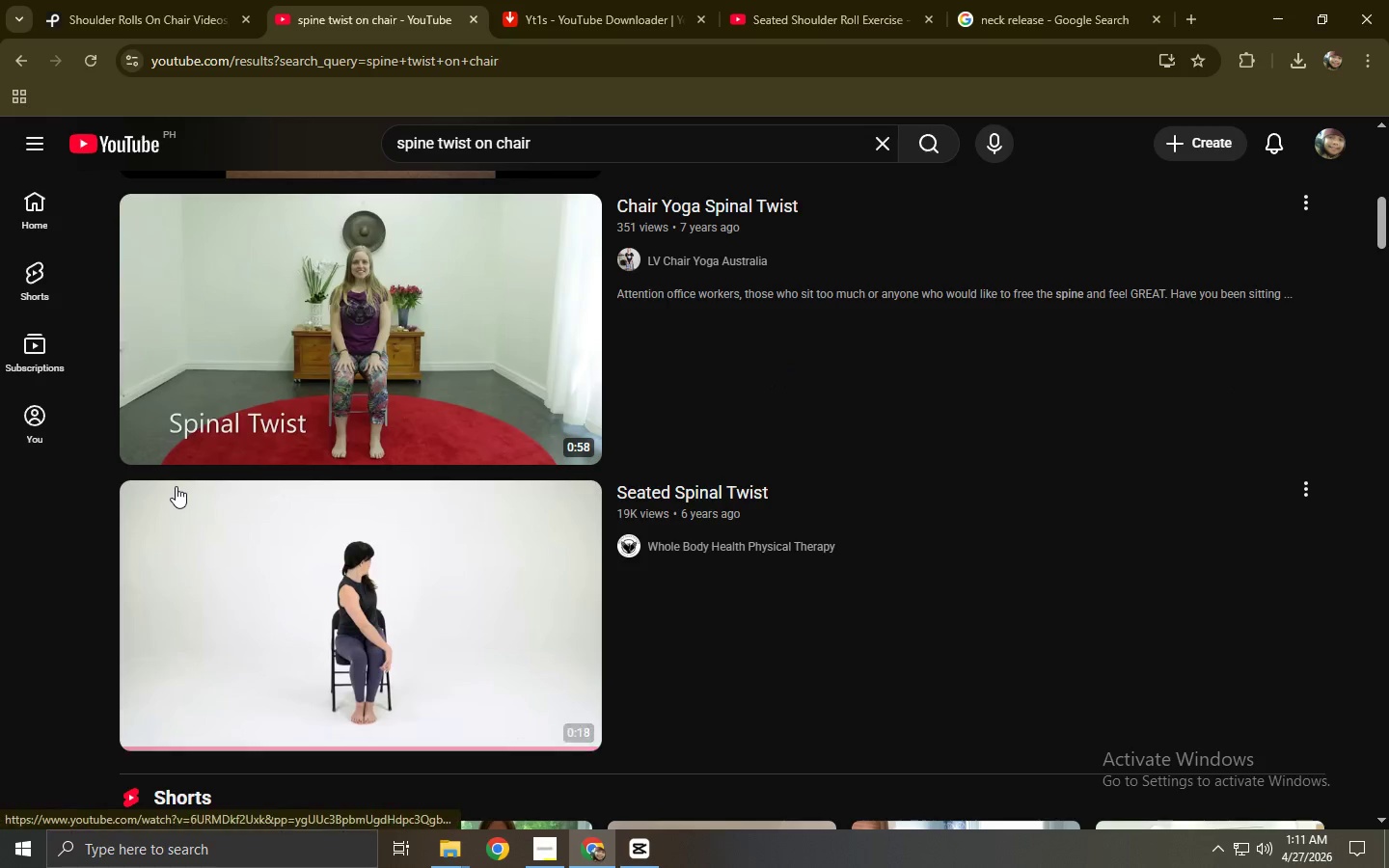 
key(Alt+Tab)
 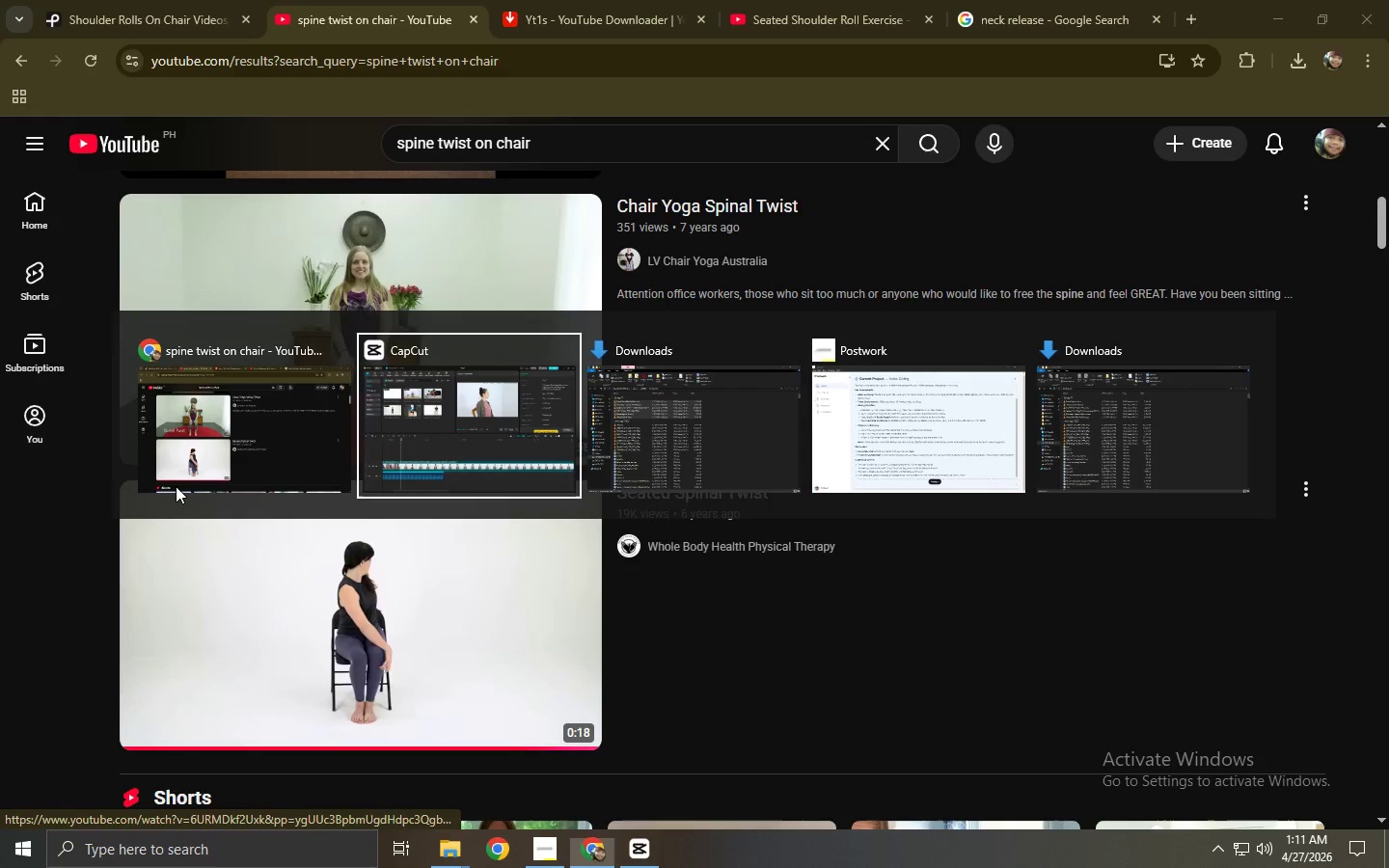 
key(Alt+Tab)
 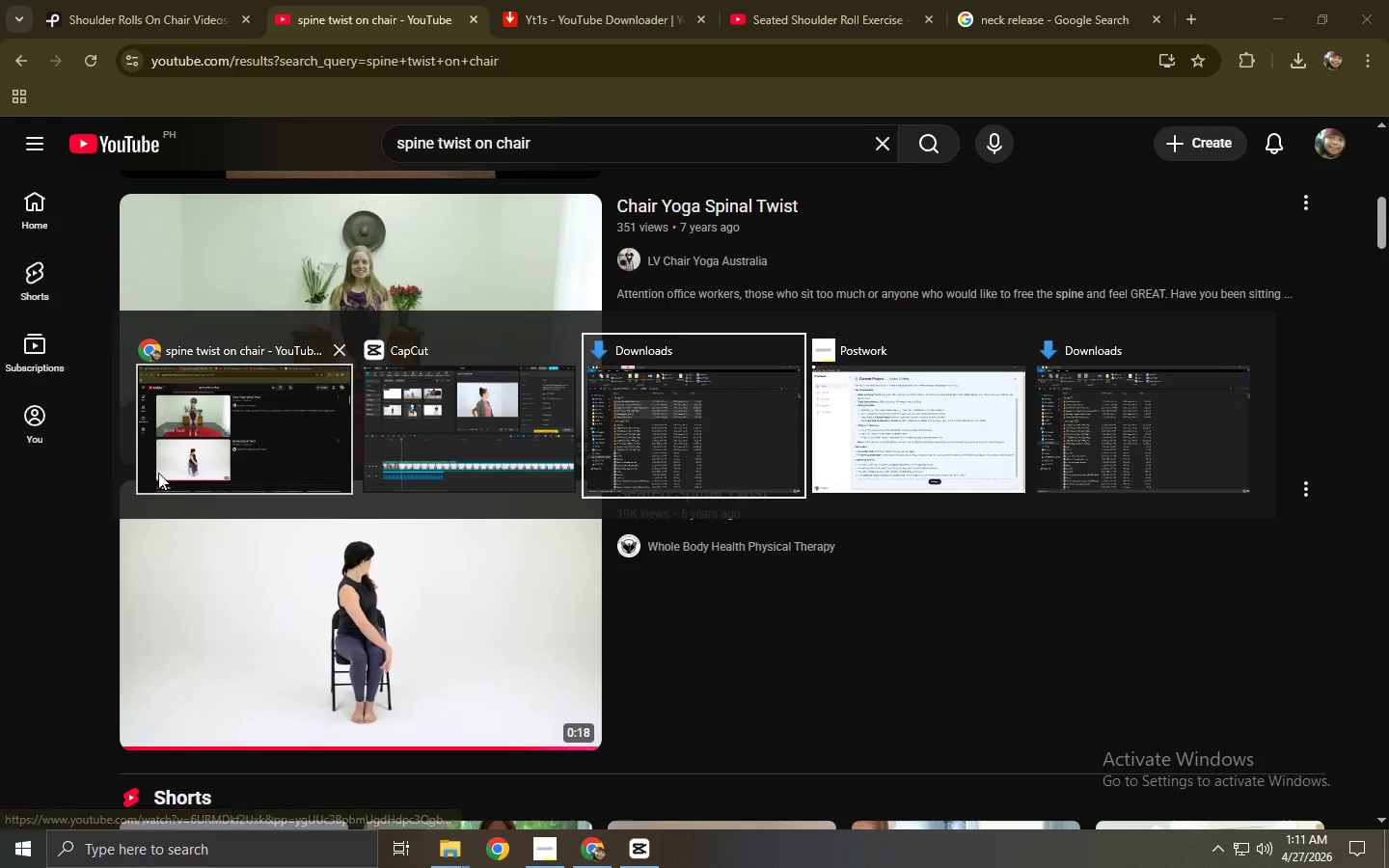 
key(Alt+Tab)